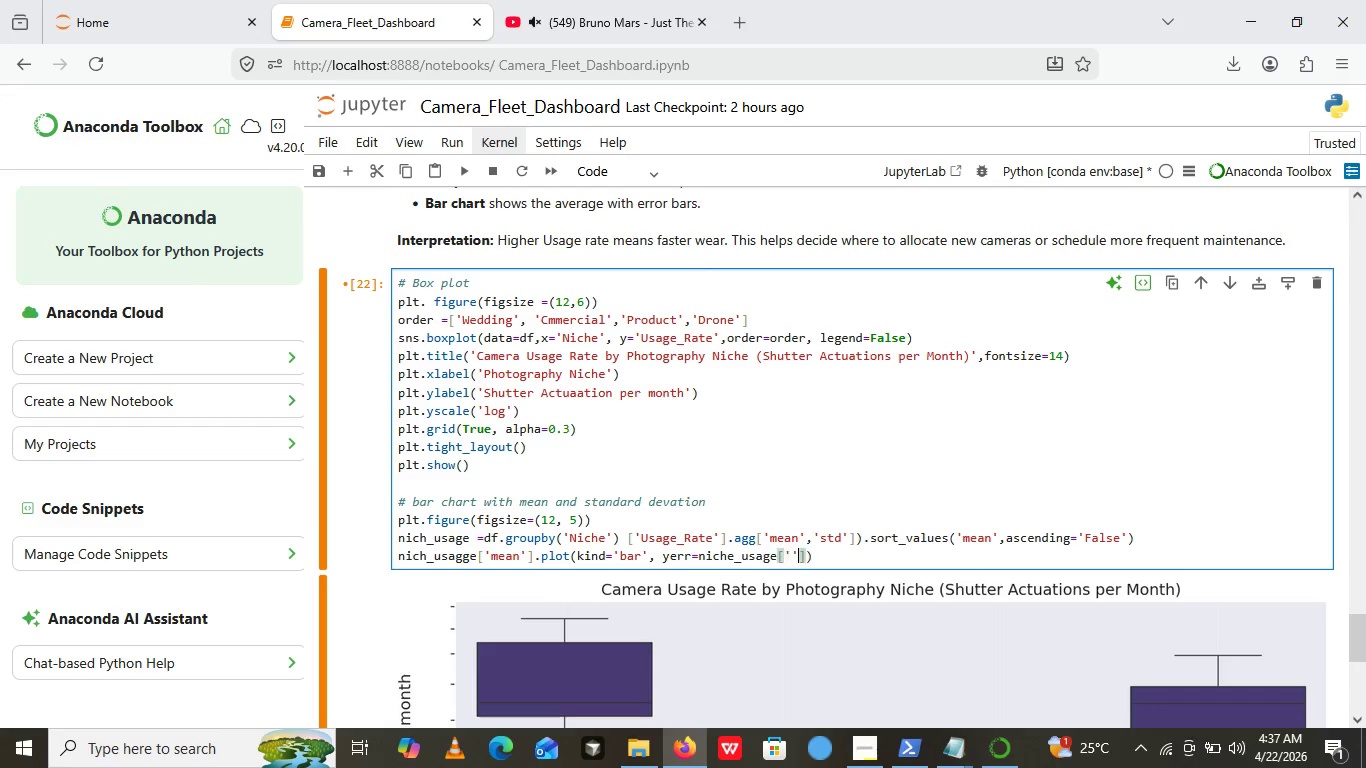 
key(Quote)
 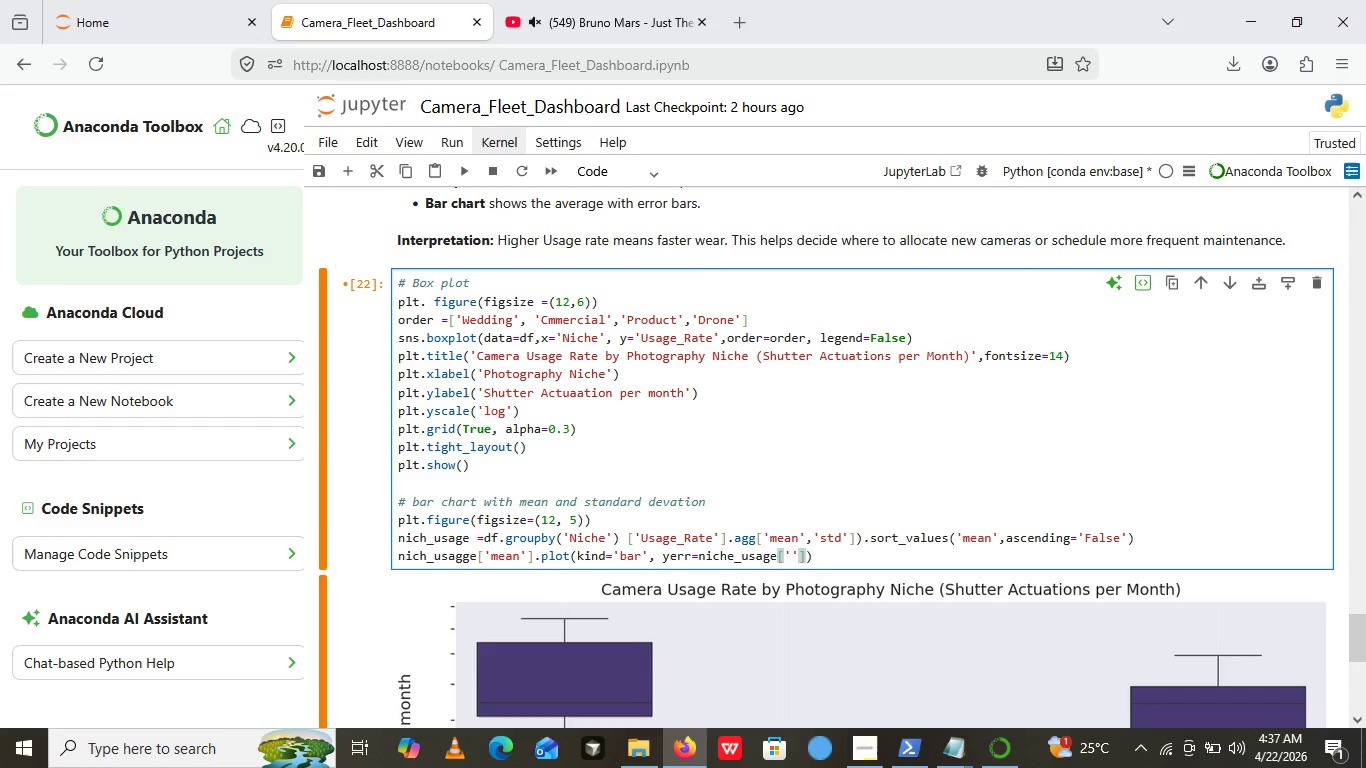 
key(ArrowLeft)
 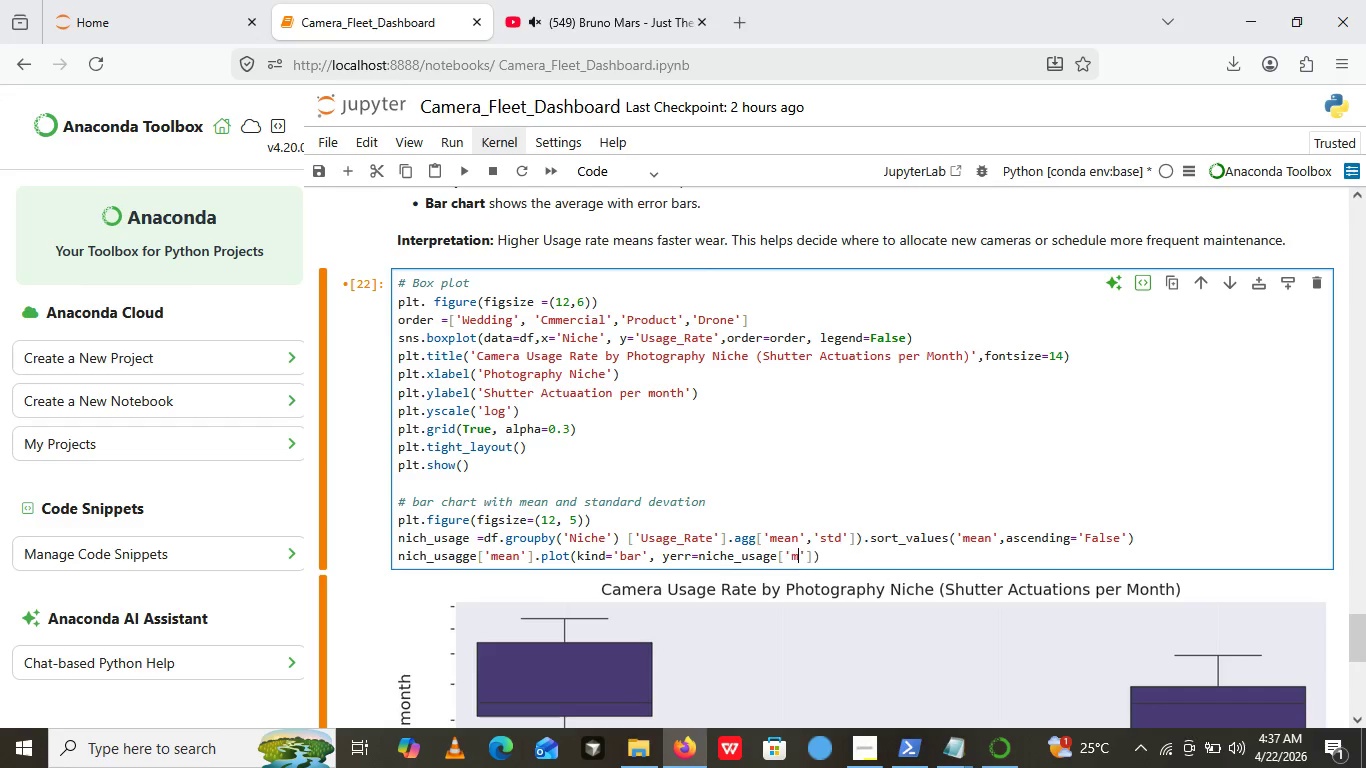 
type(mean)
 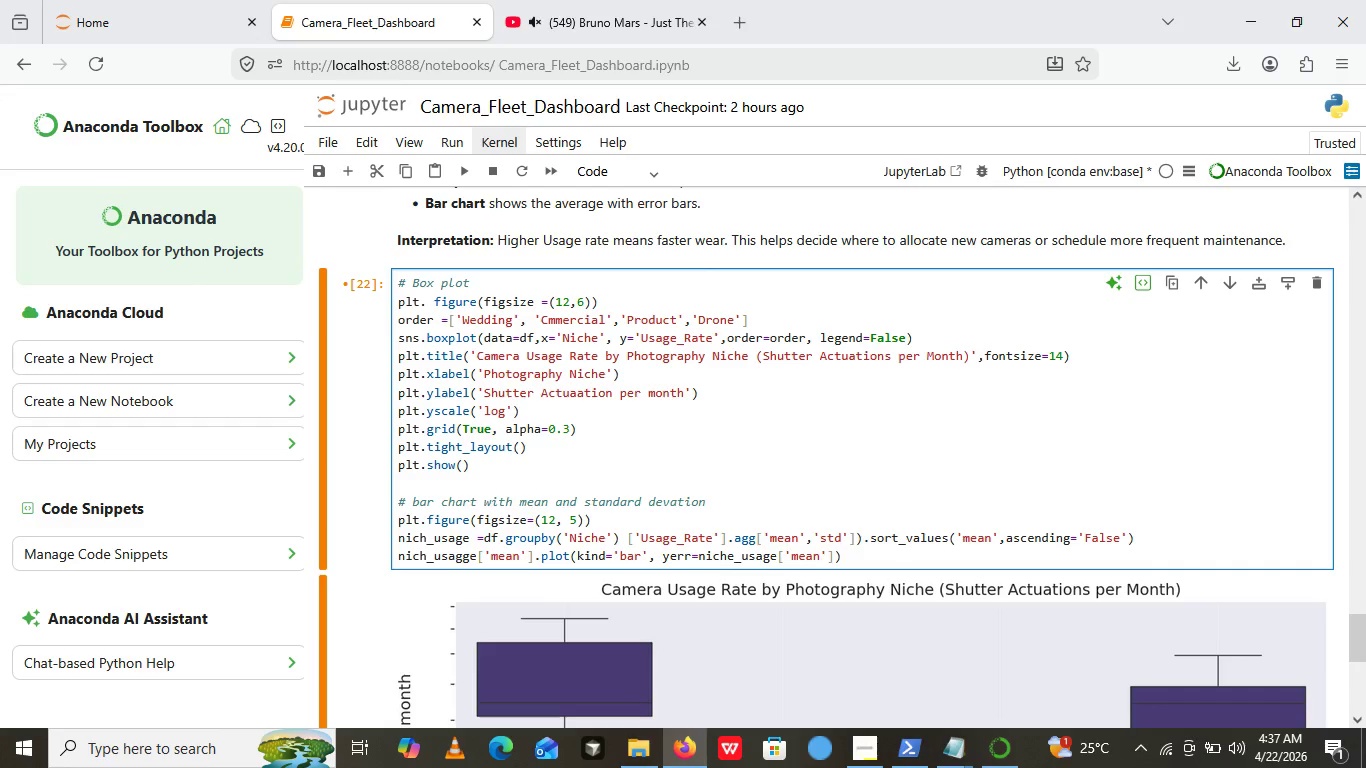 
key(ArrowRight)
 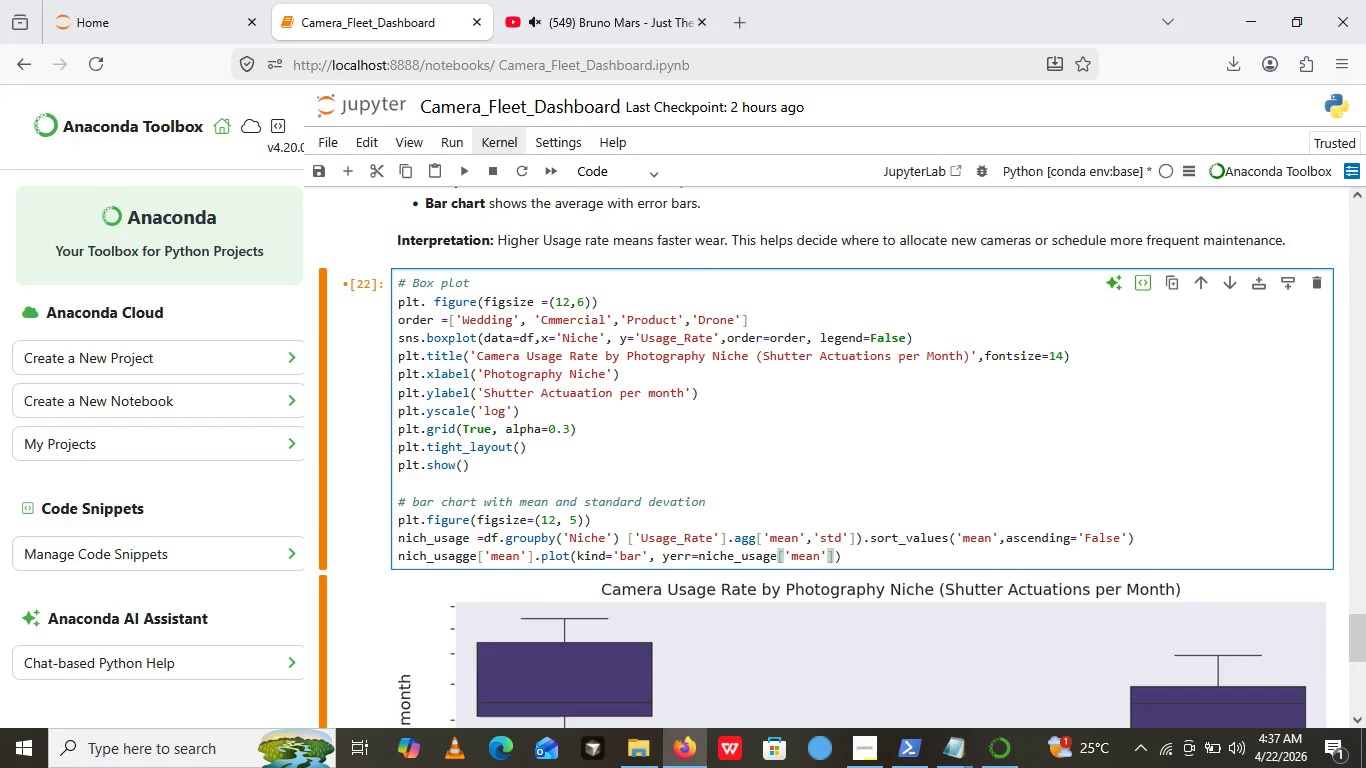 
key(ArrowRight)
 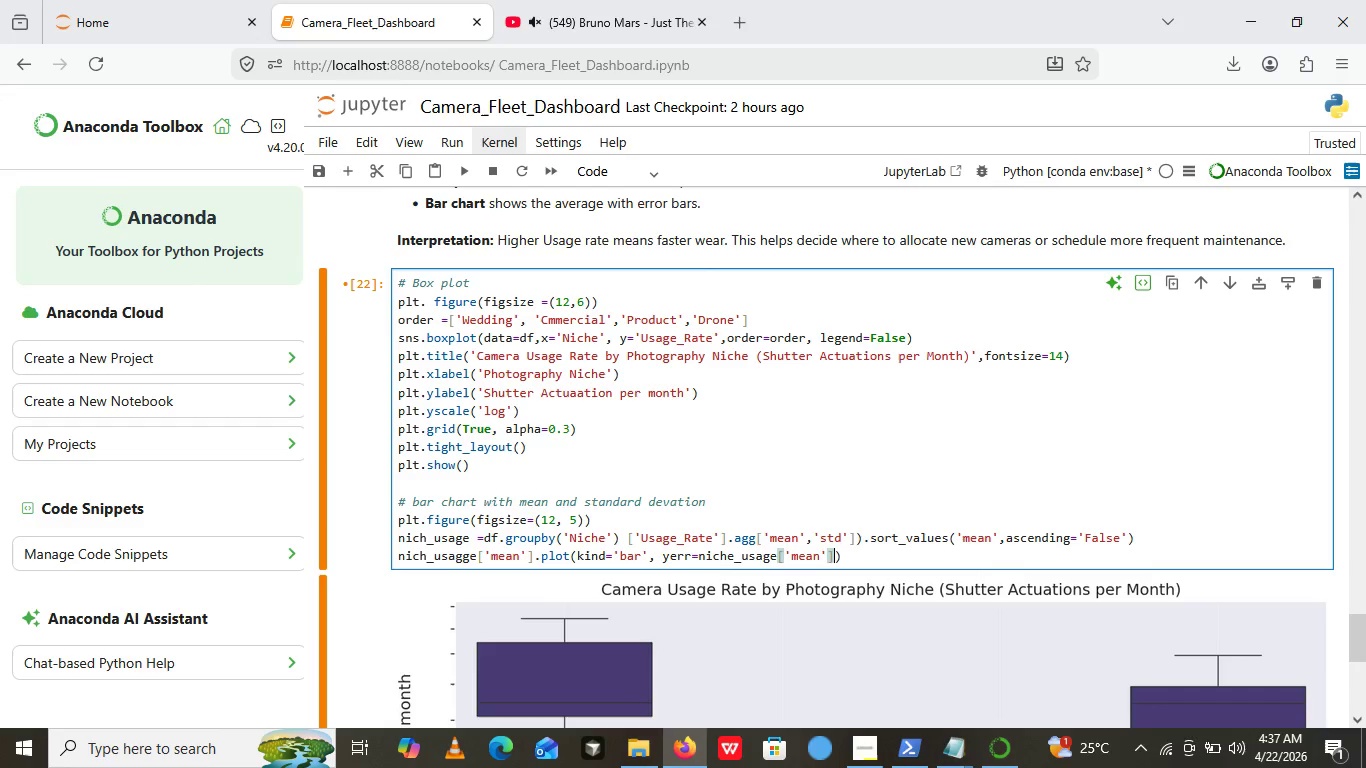 
type(.plot(kind='')
 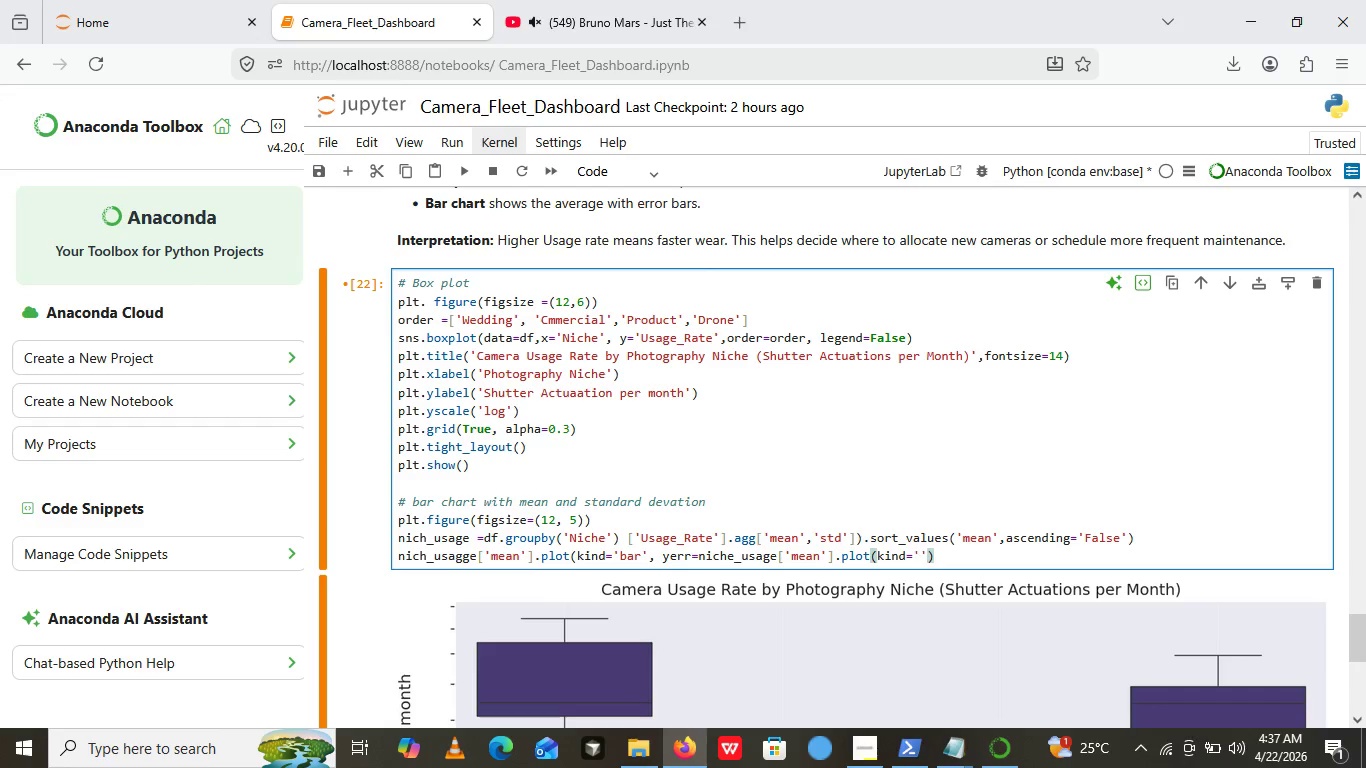 
key(ArrowLeft)
 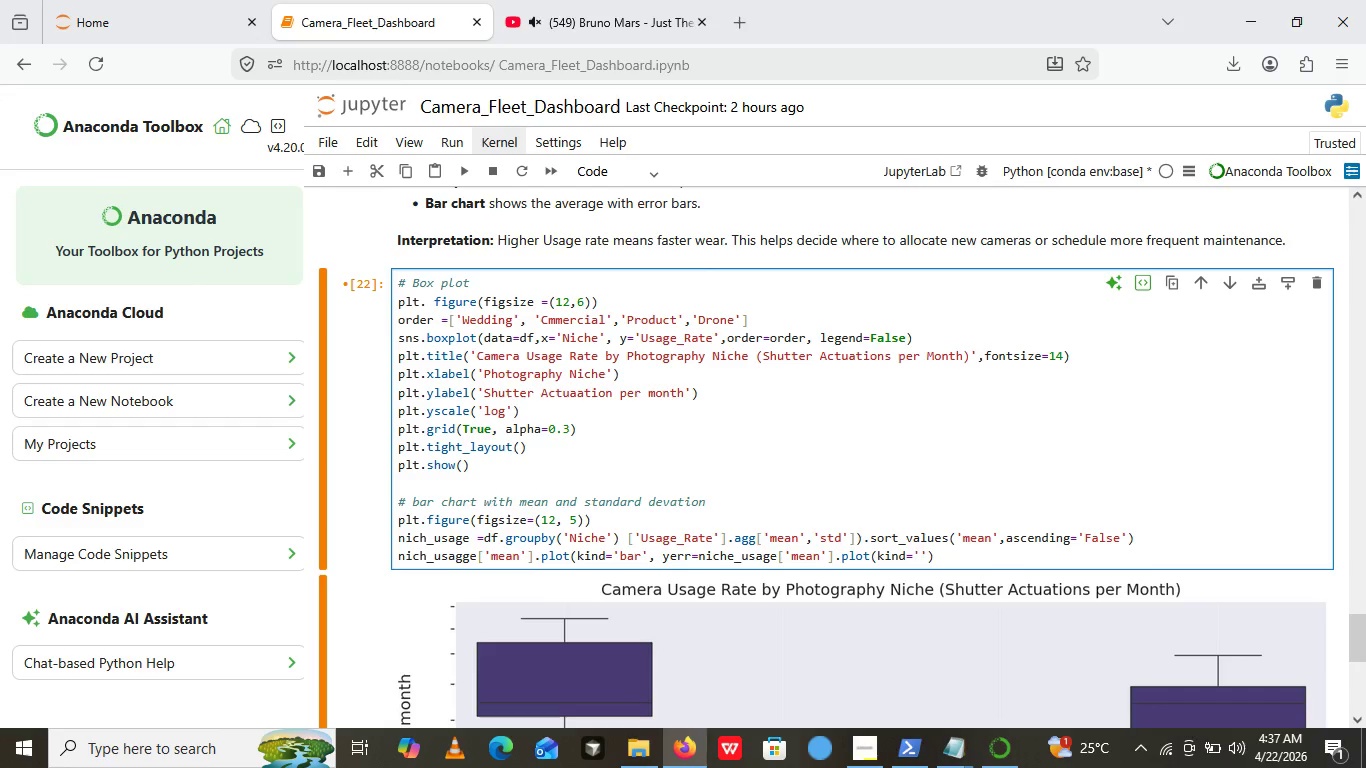 
type(bar)
 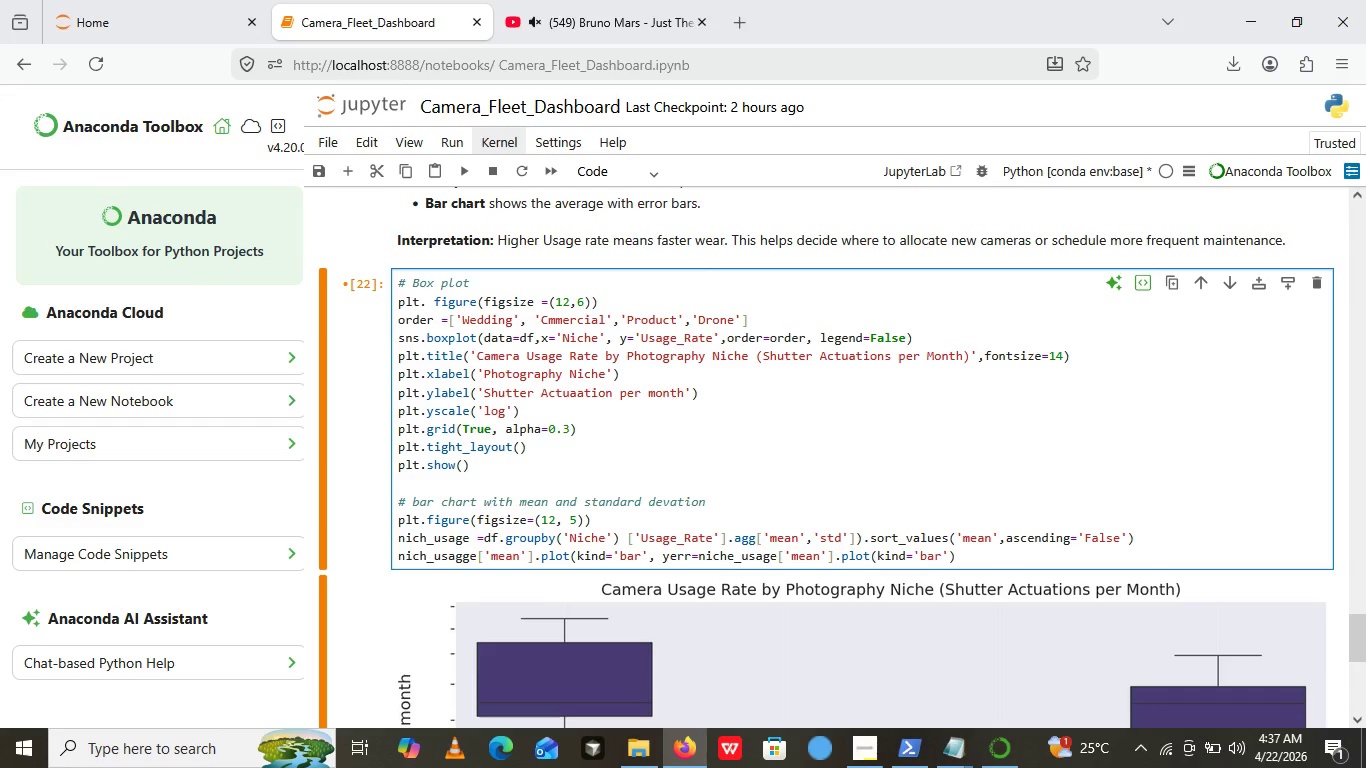 
key(ArrowRight)
 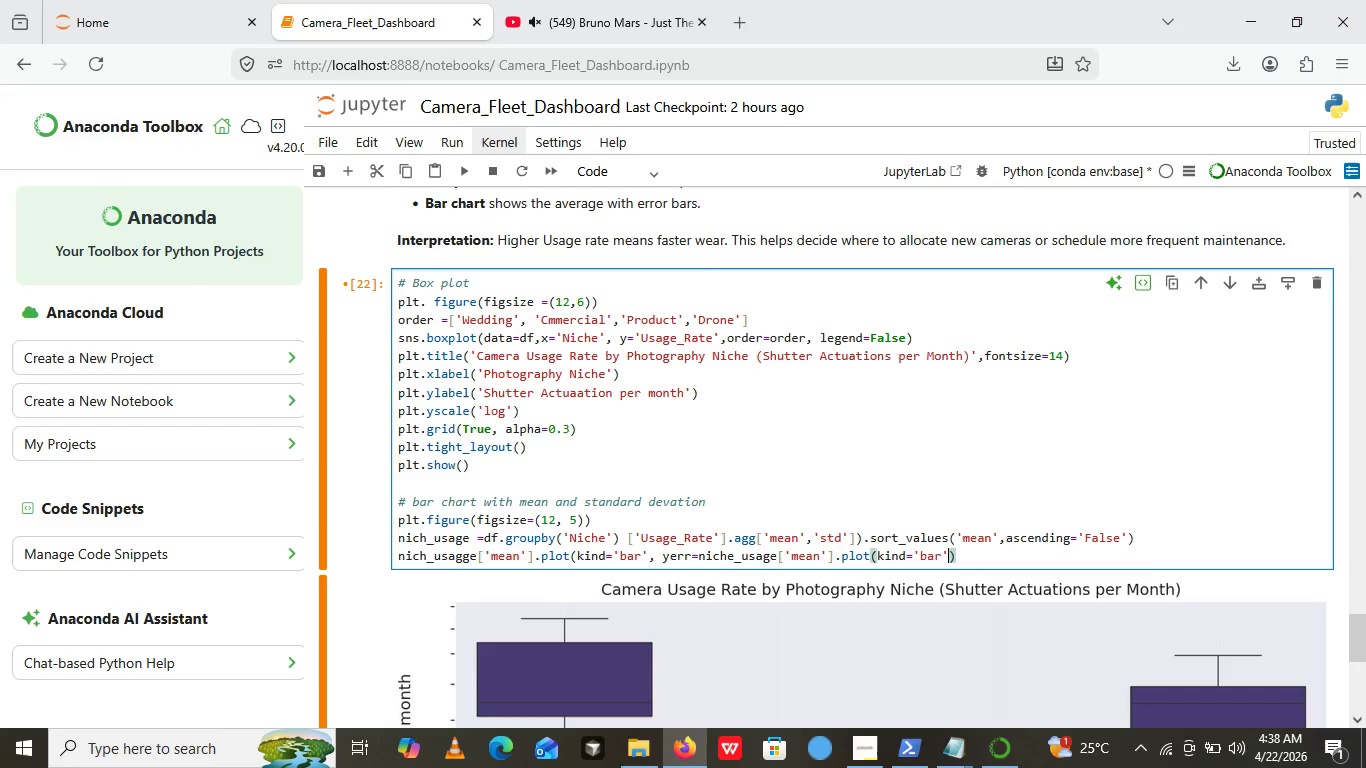 
type(,yerr=nich_usage[])
 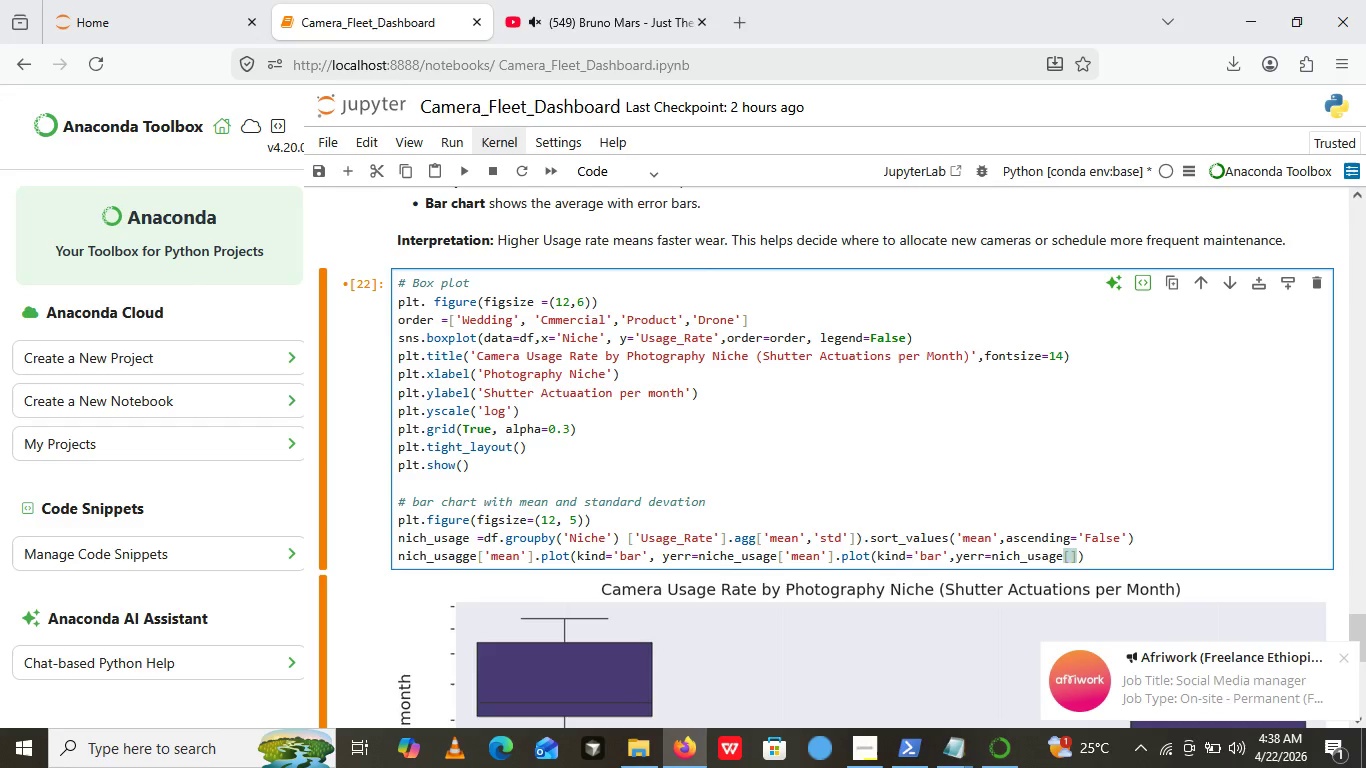 
key(ArrowLeft)
 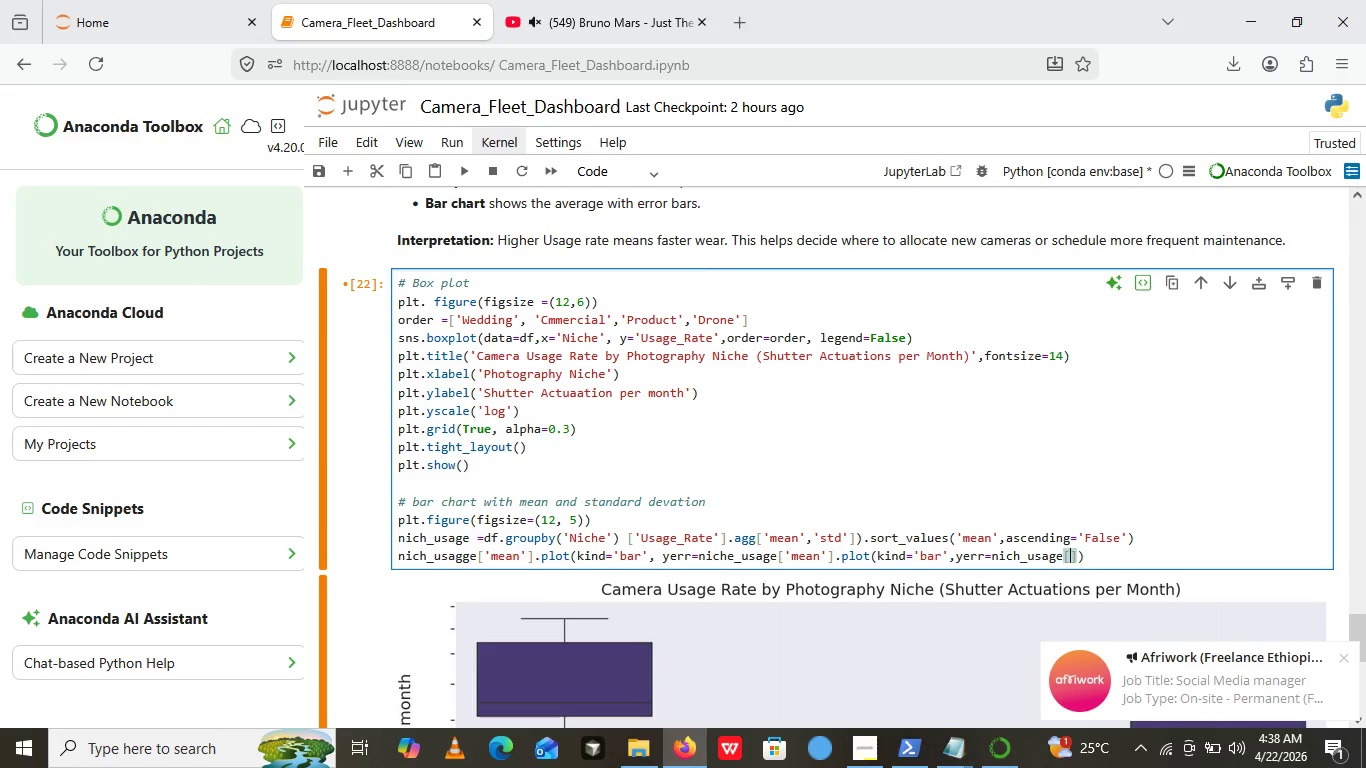 
key(Quote)
 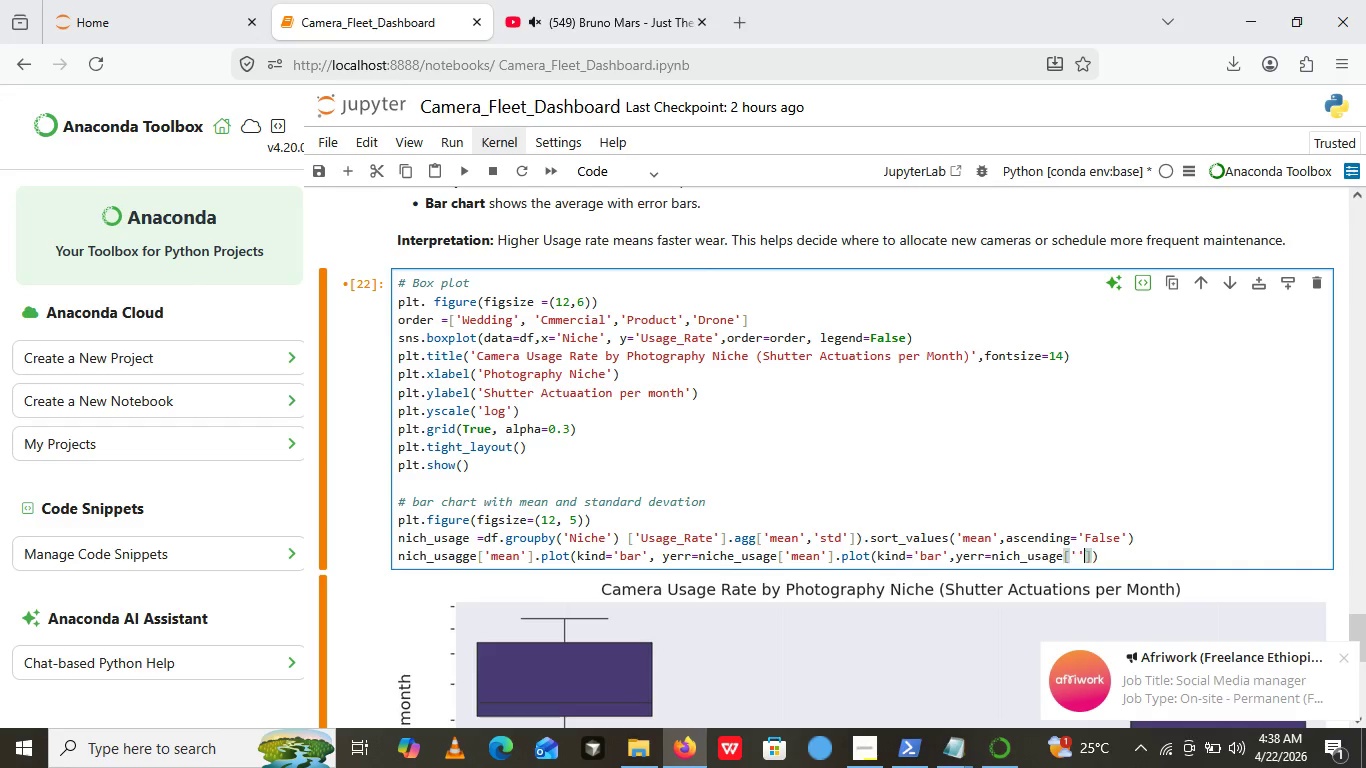 
key(Quote)
 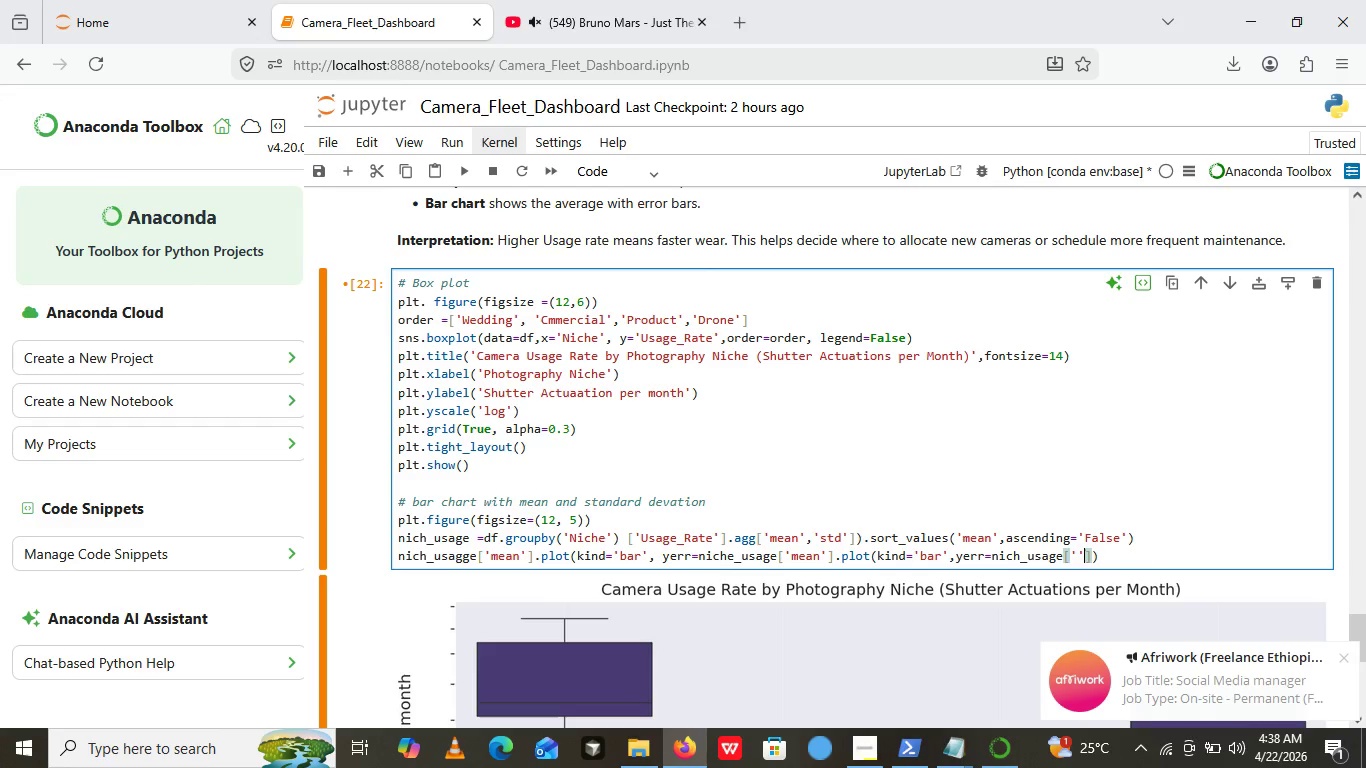 
key(ArrowLeft)
 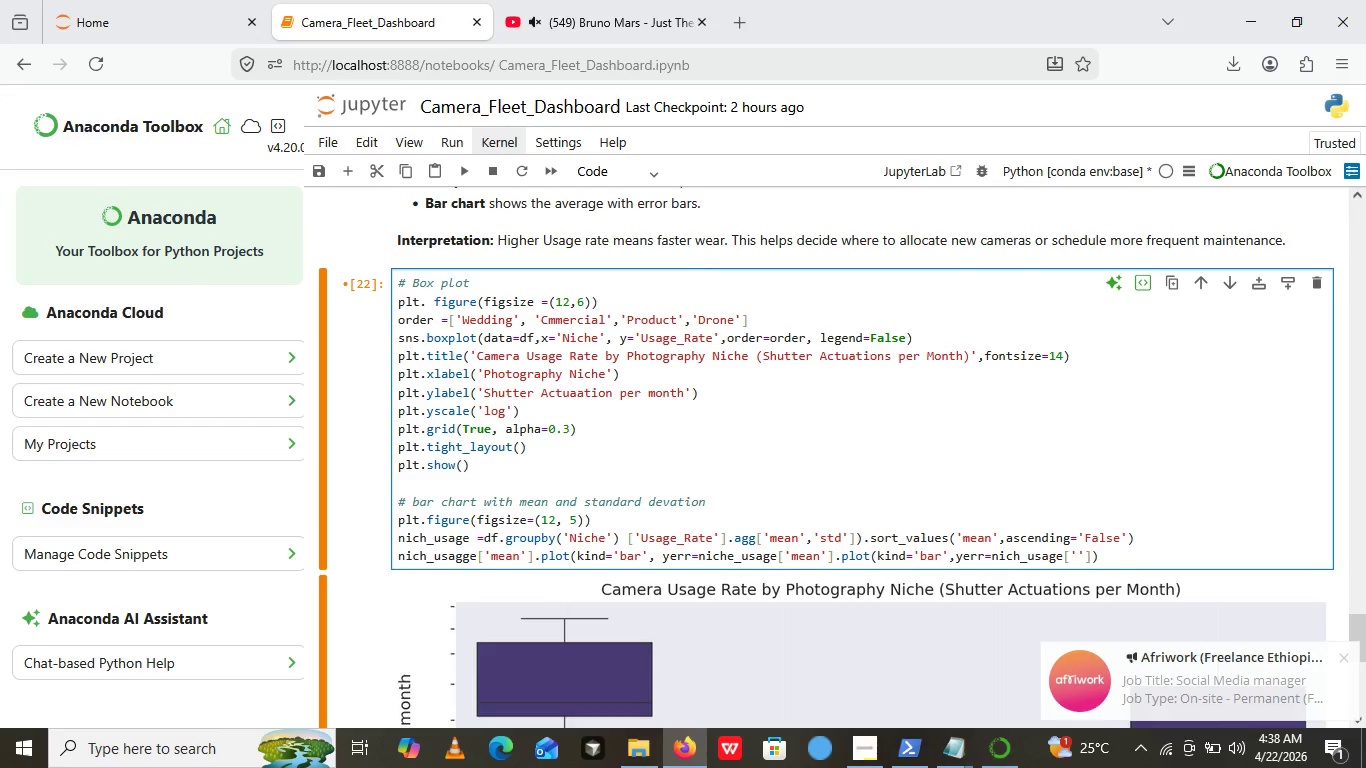 
type(std)
 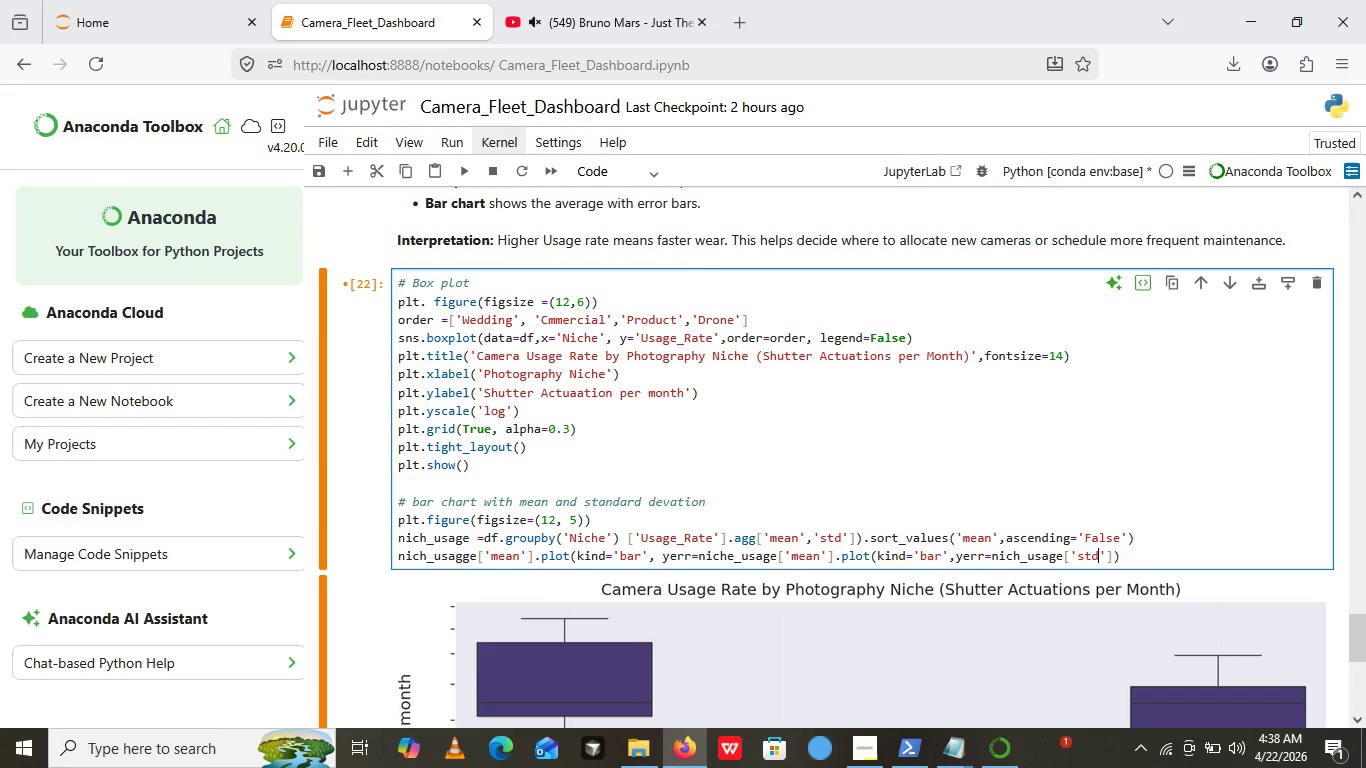 
key(ArrowRight)
 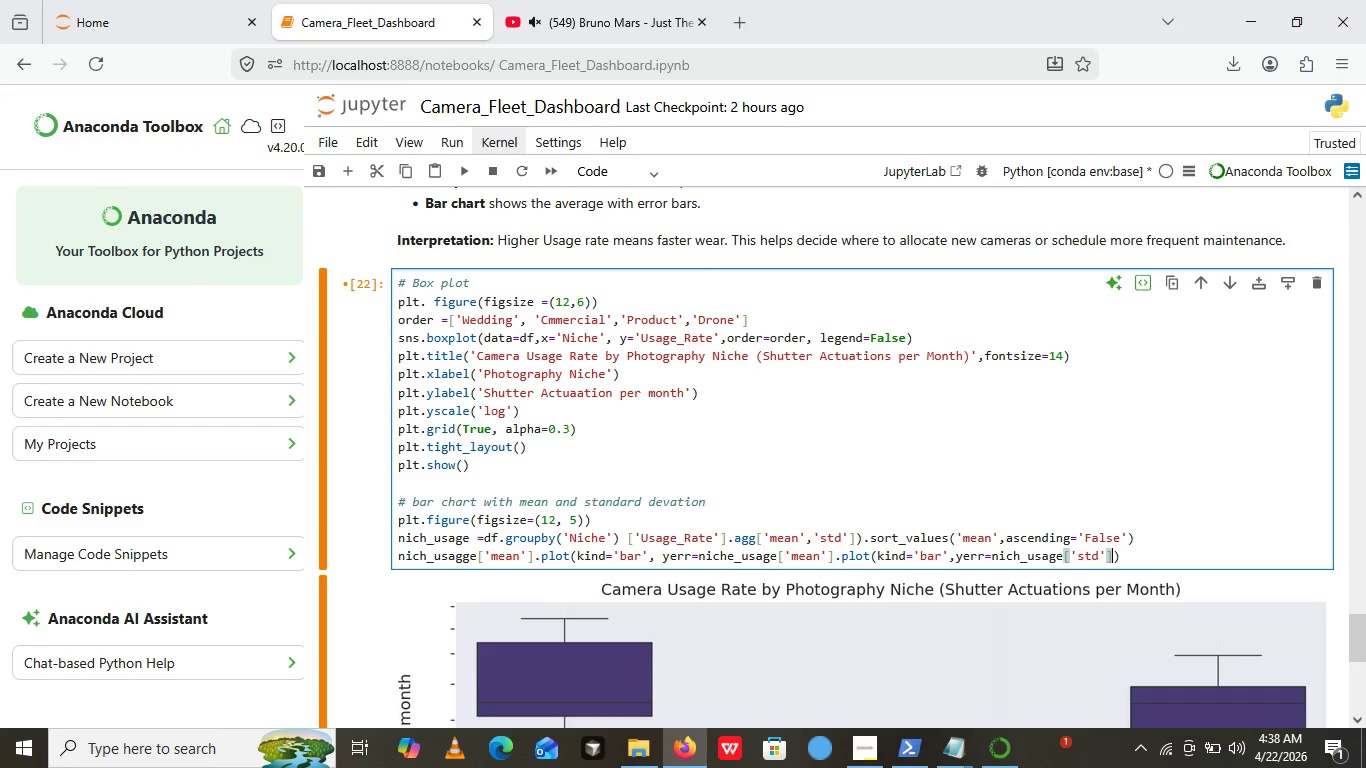 
key(ArrowRight)
 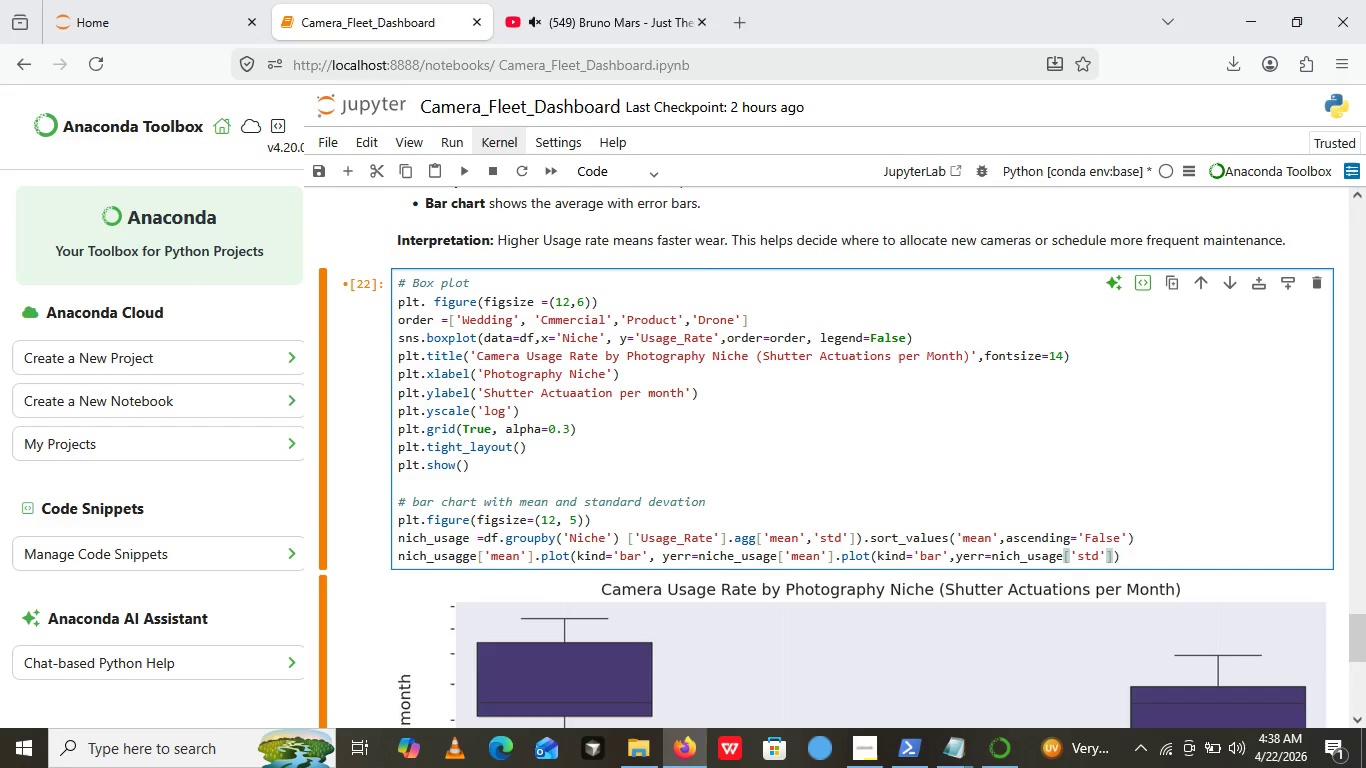 
type(, capsize=5,)
 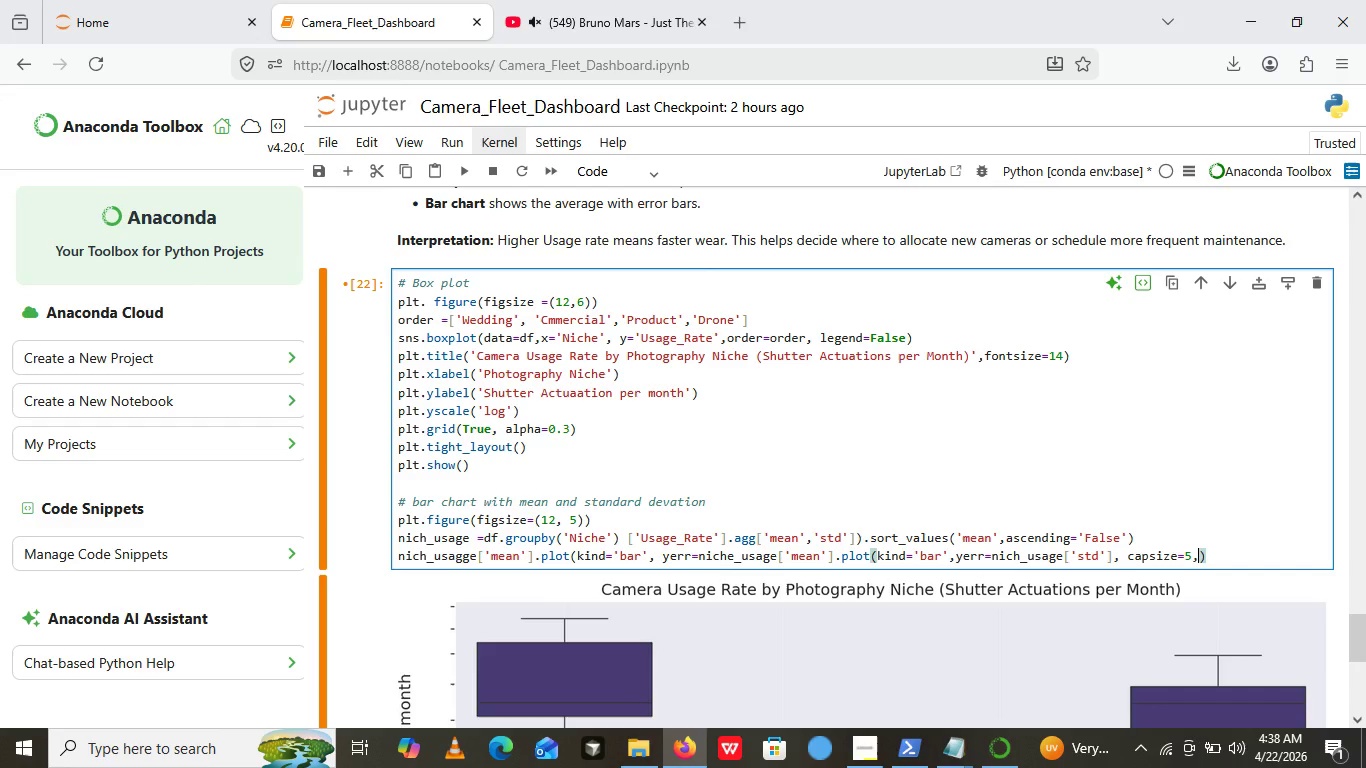 
type( color='')
 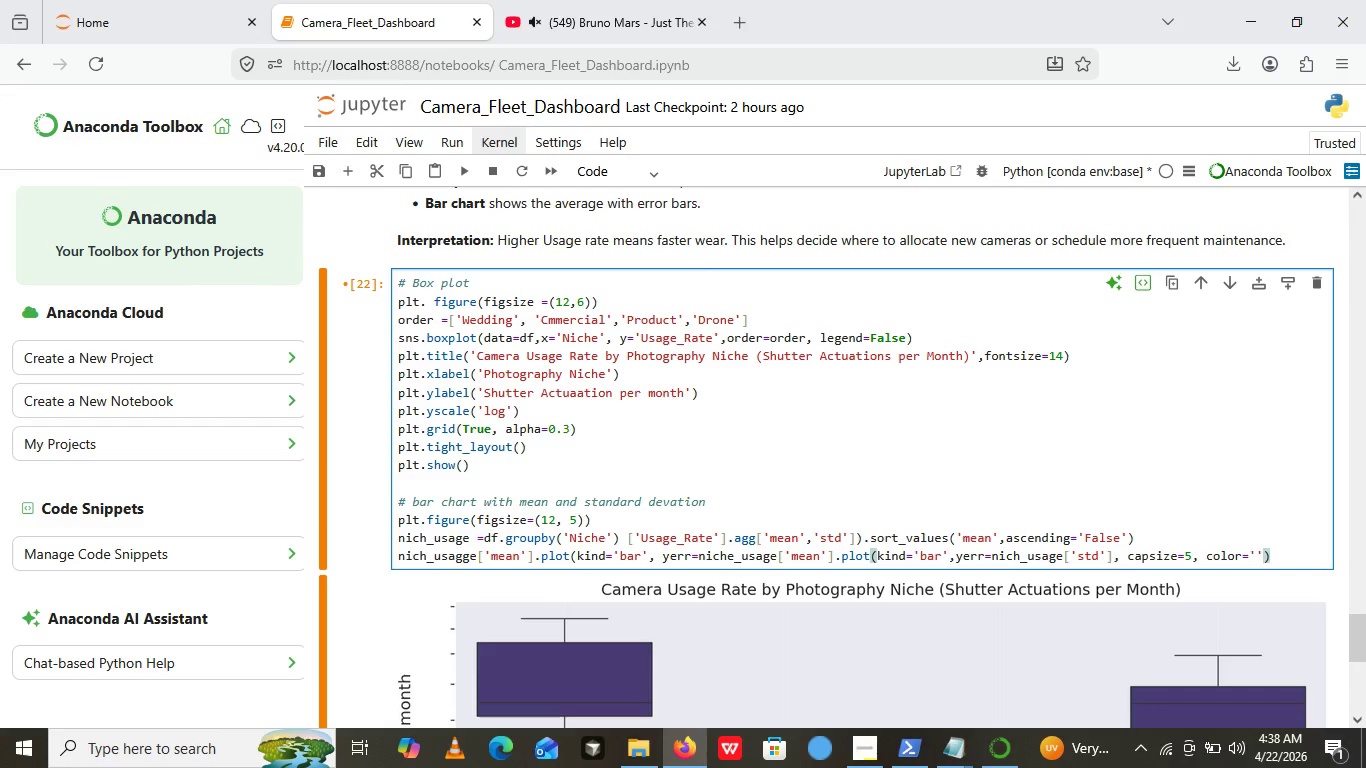 
key(ArrowLeft)
 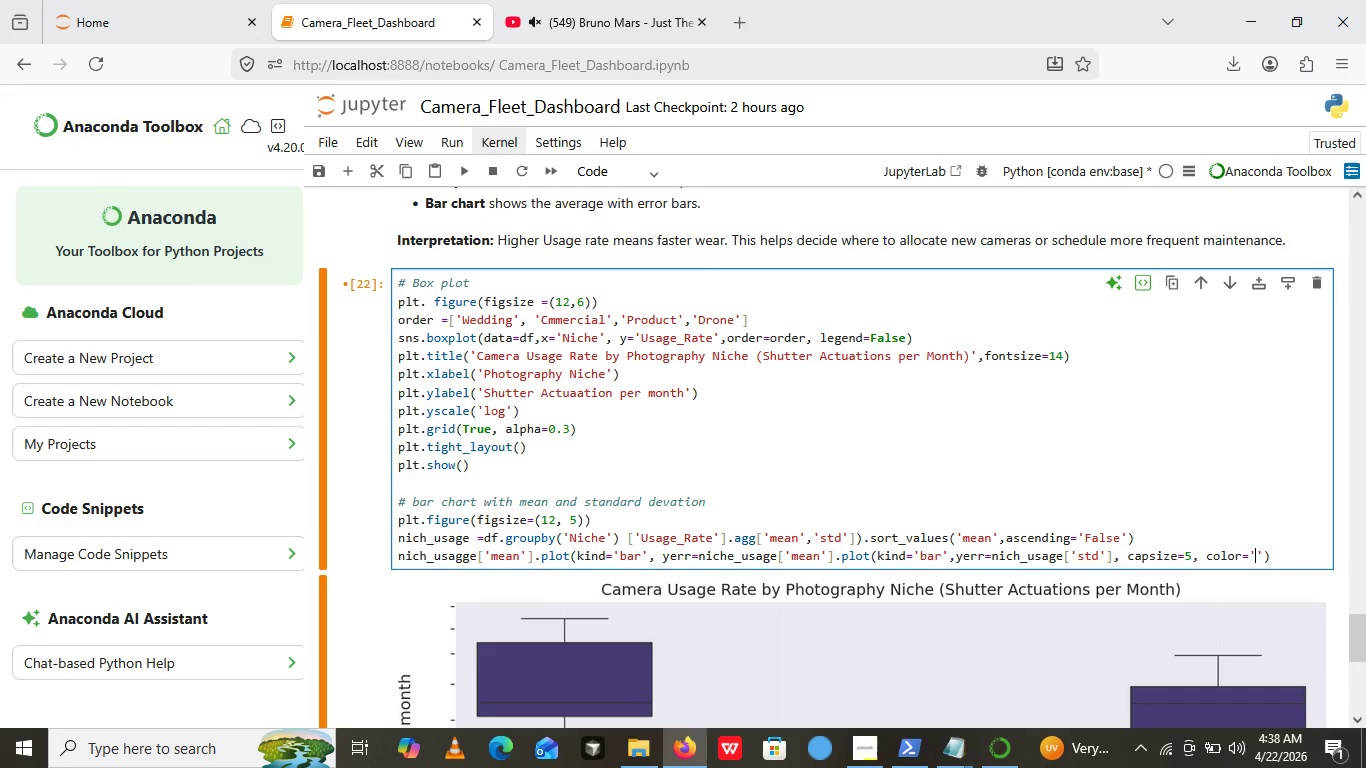 
type(teal)
 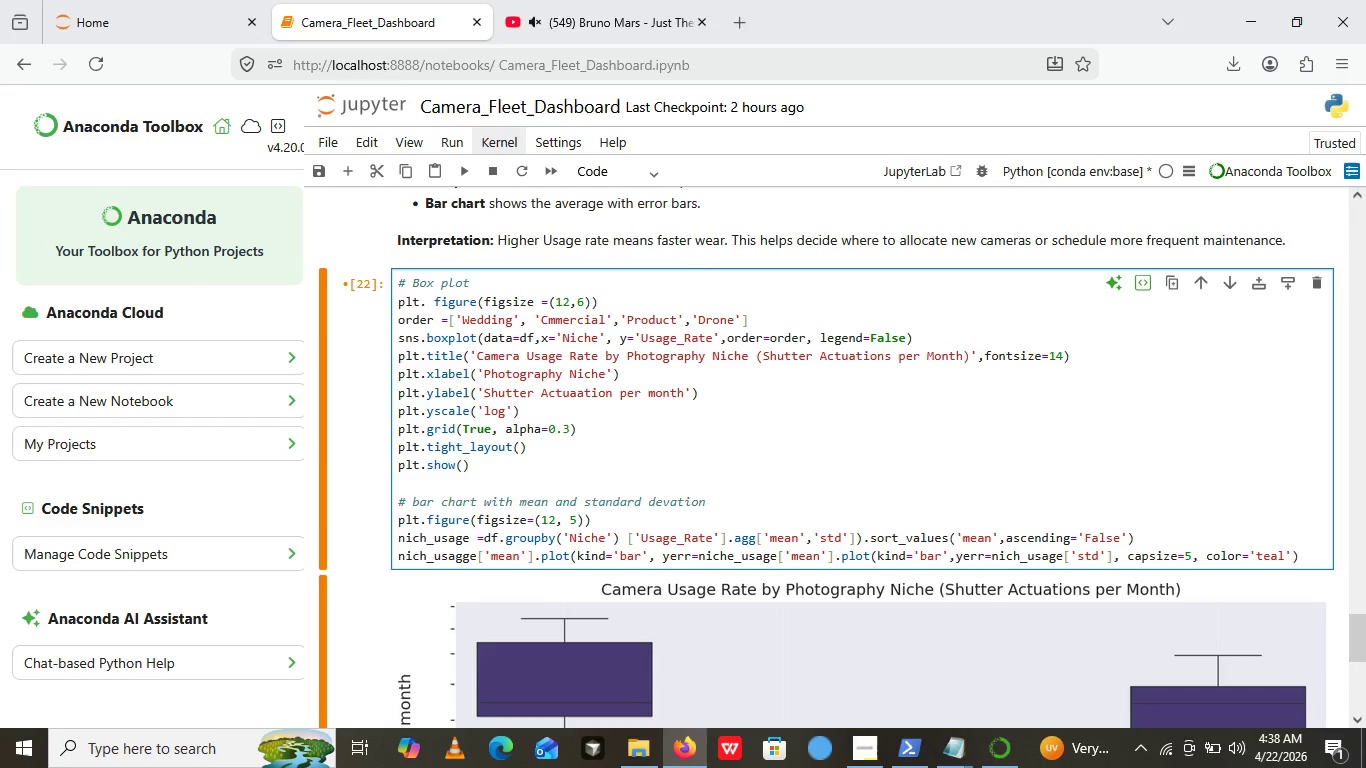 
key(ArrowRight)
 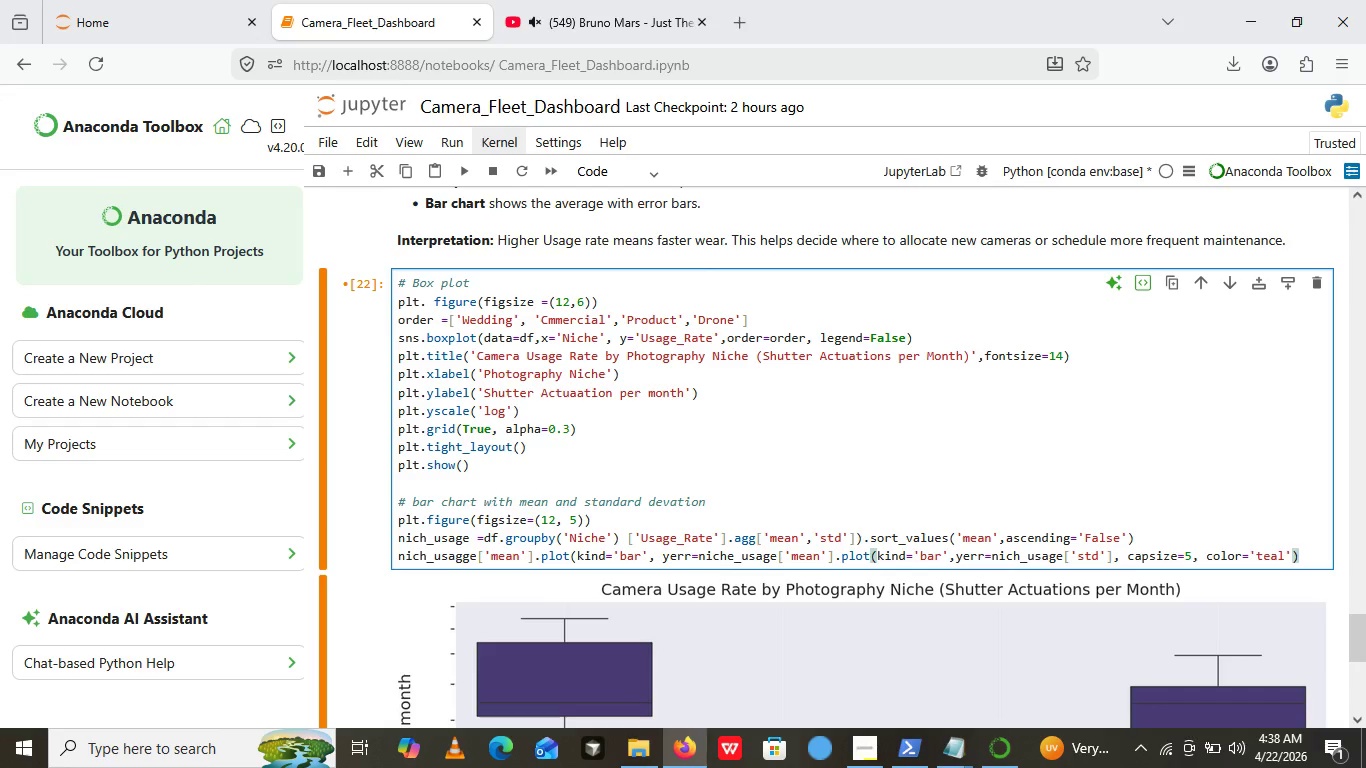 
type(,alpha=)
 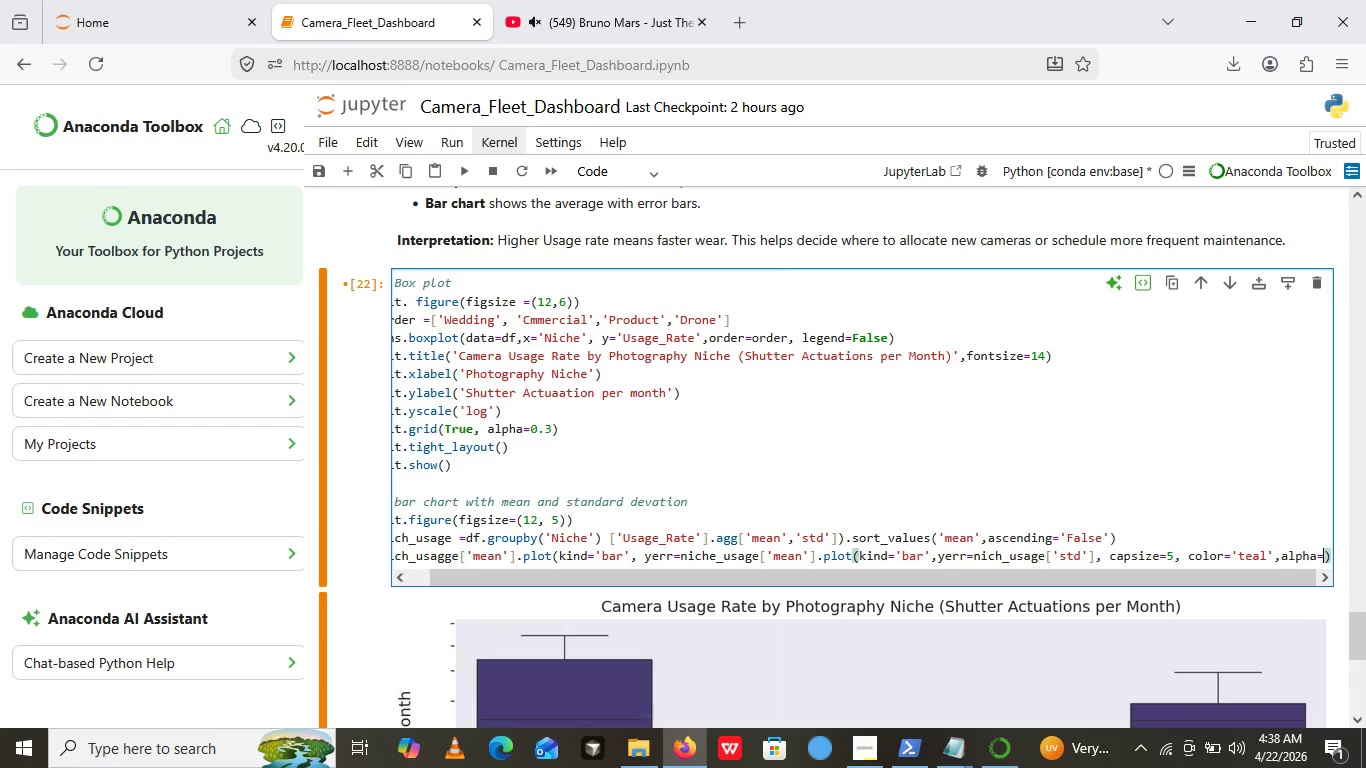 
key(O)
 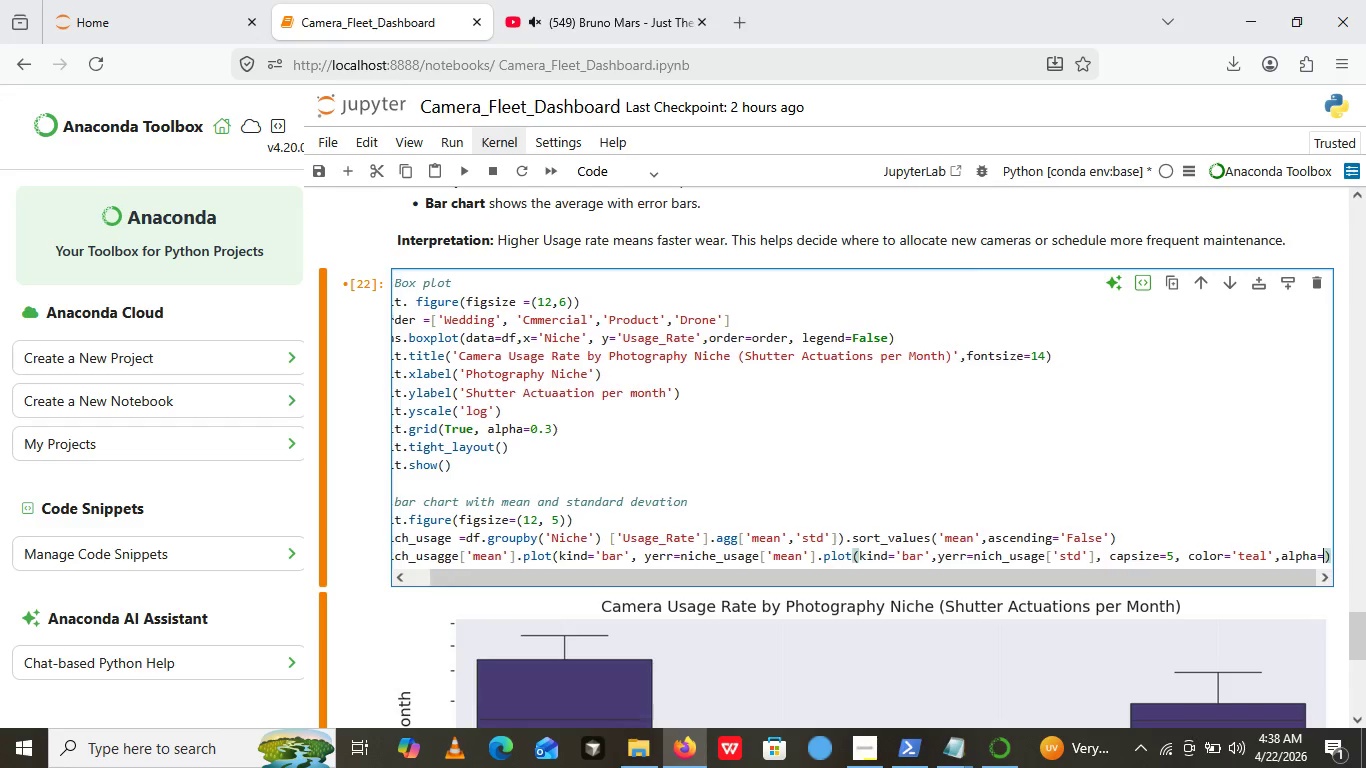 
key(Backspace)
 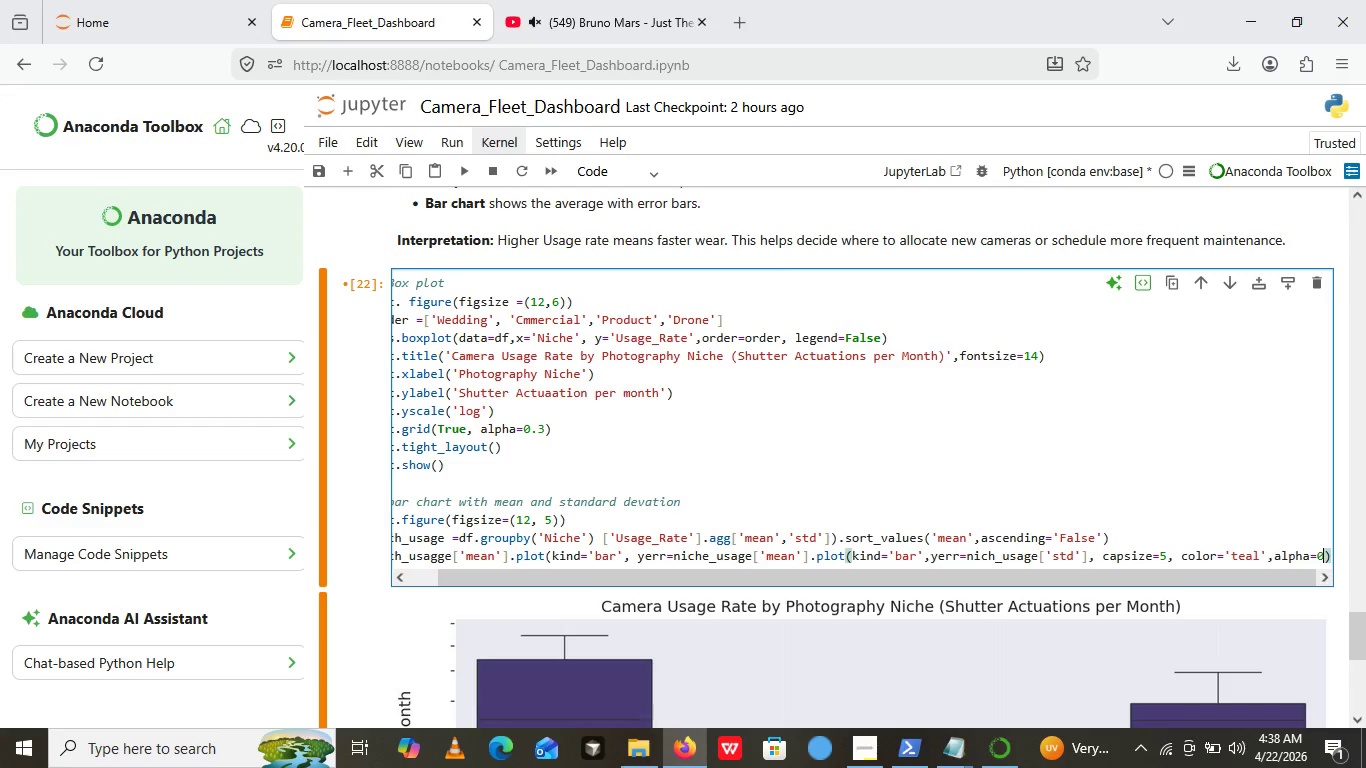 
key(0)
 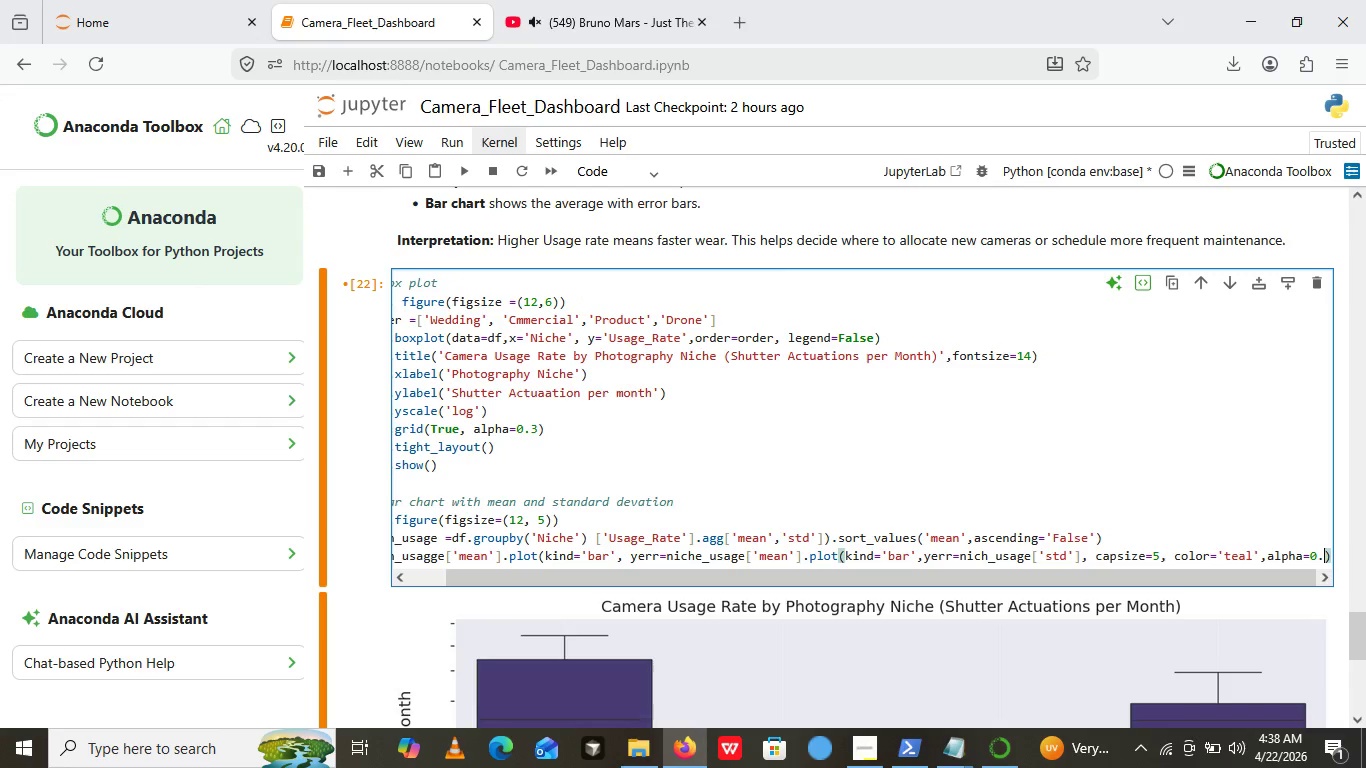 
key(Period)
 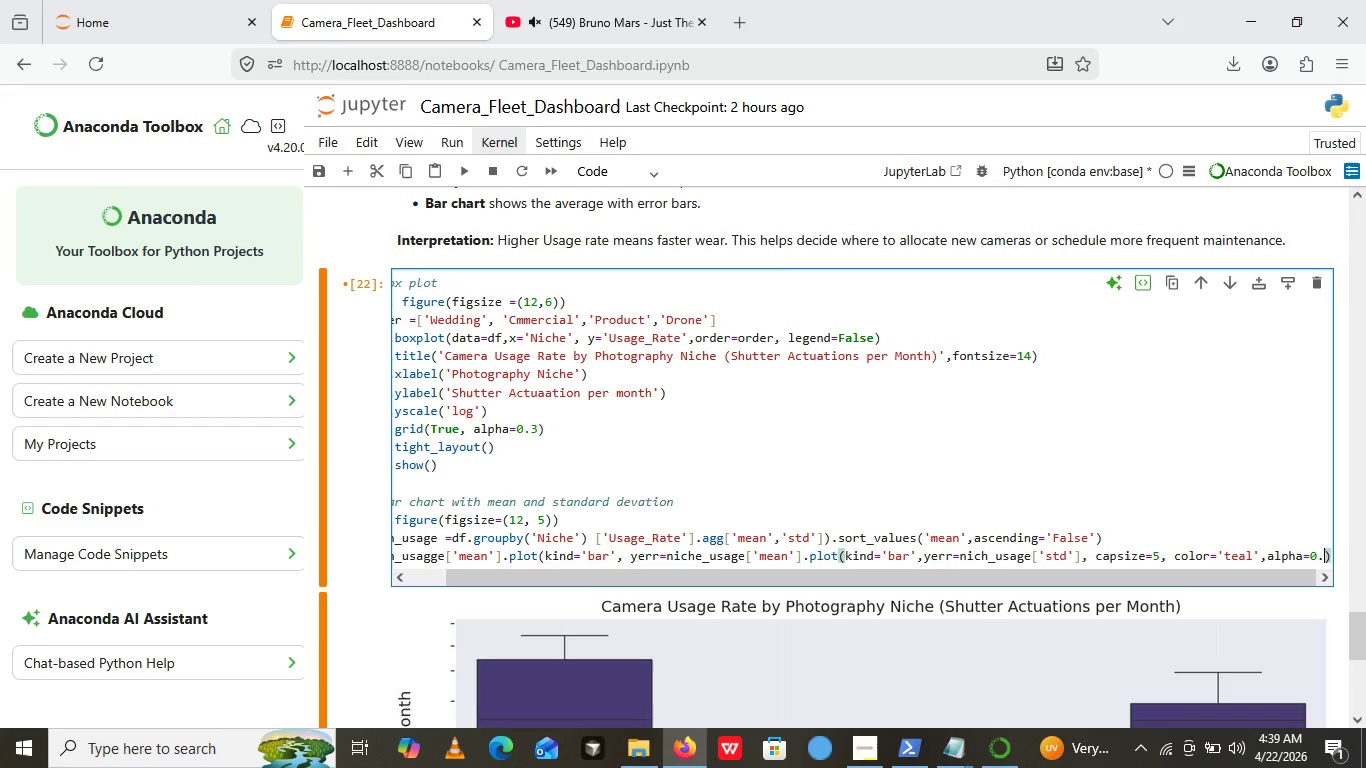 
key(7)
 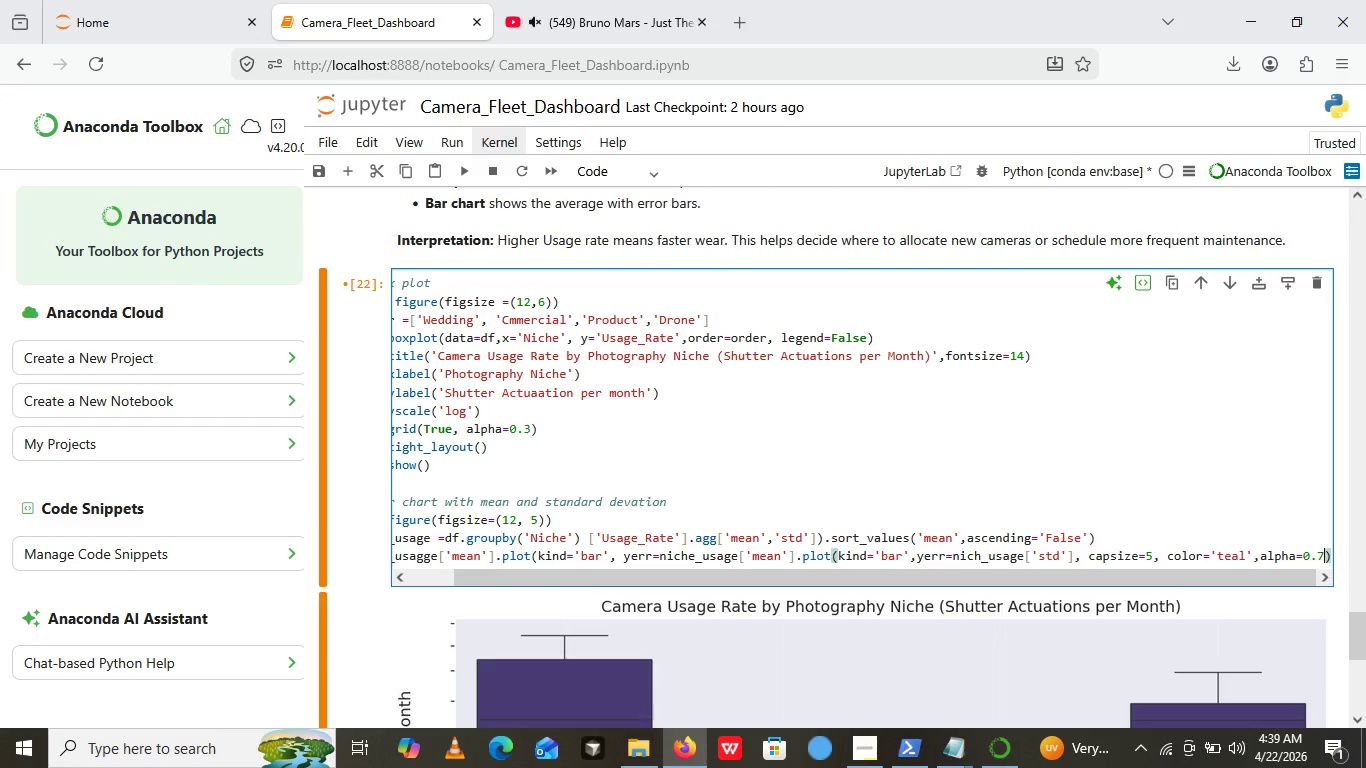 
key(ArrowRight)
 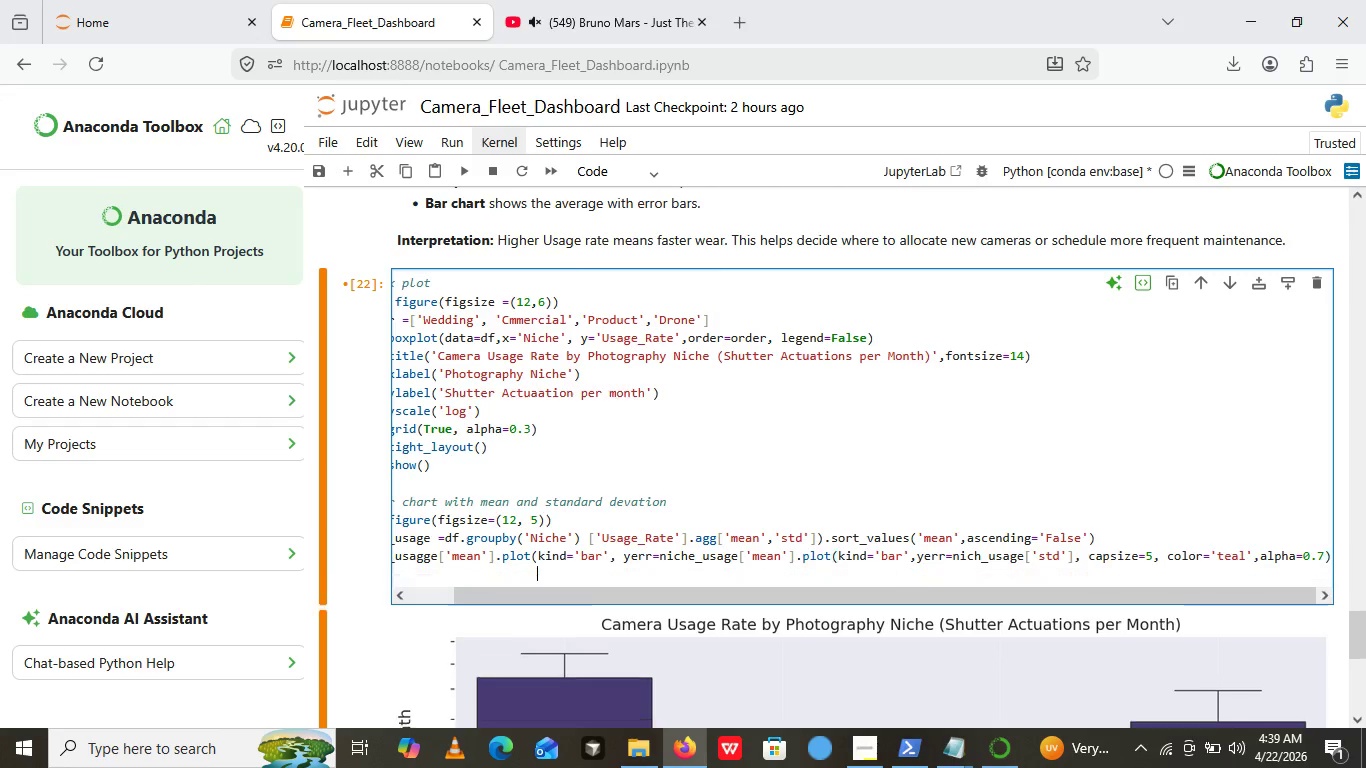 
key(Enter)
 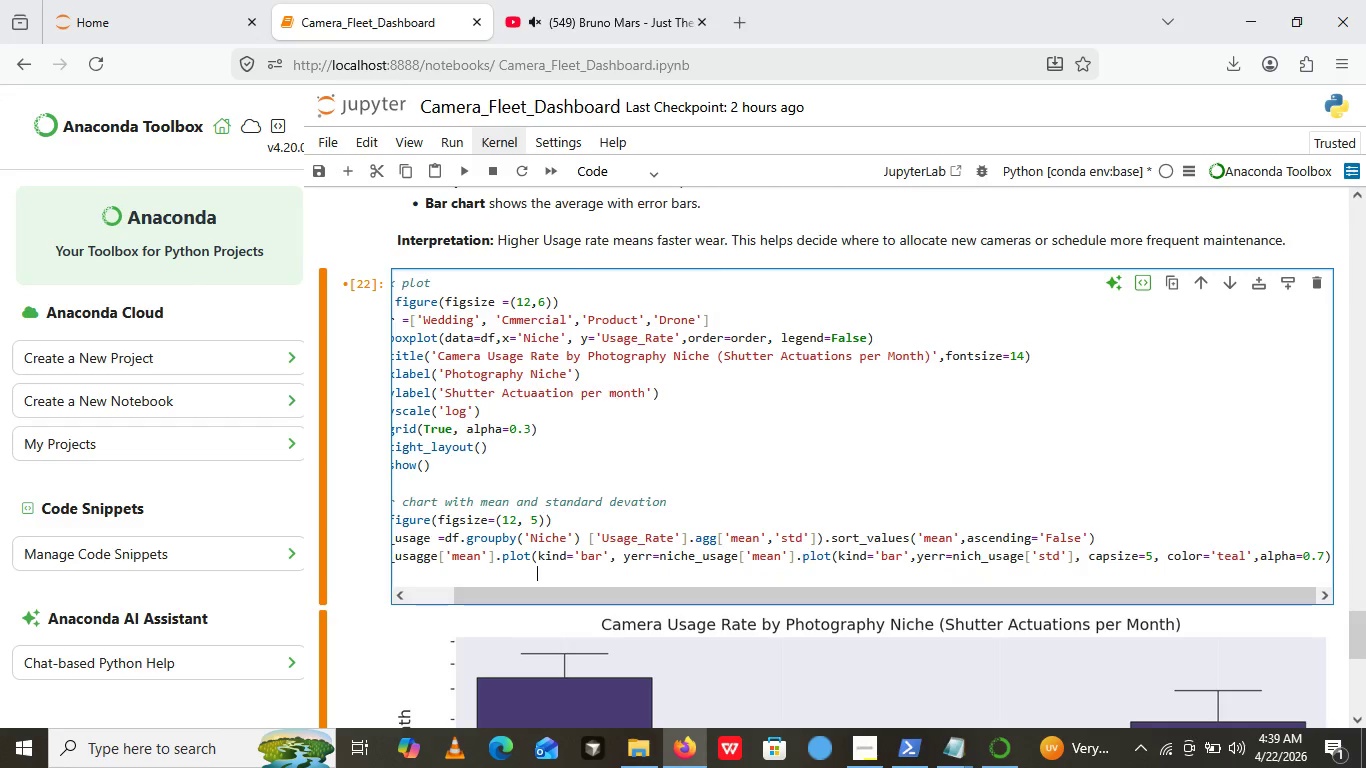 
wait(10.86)
 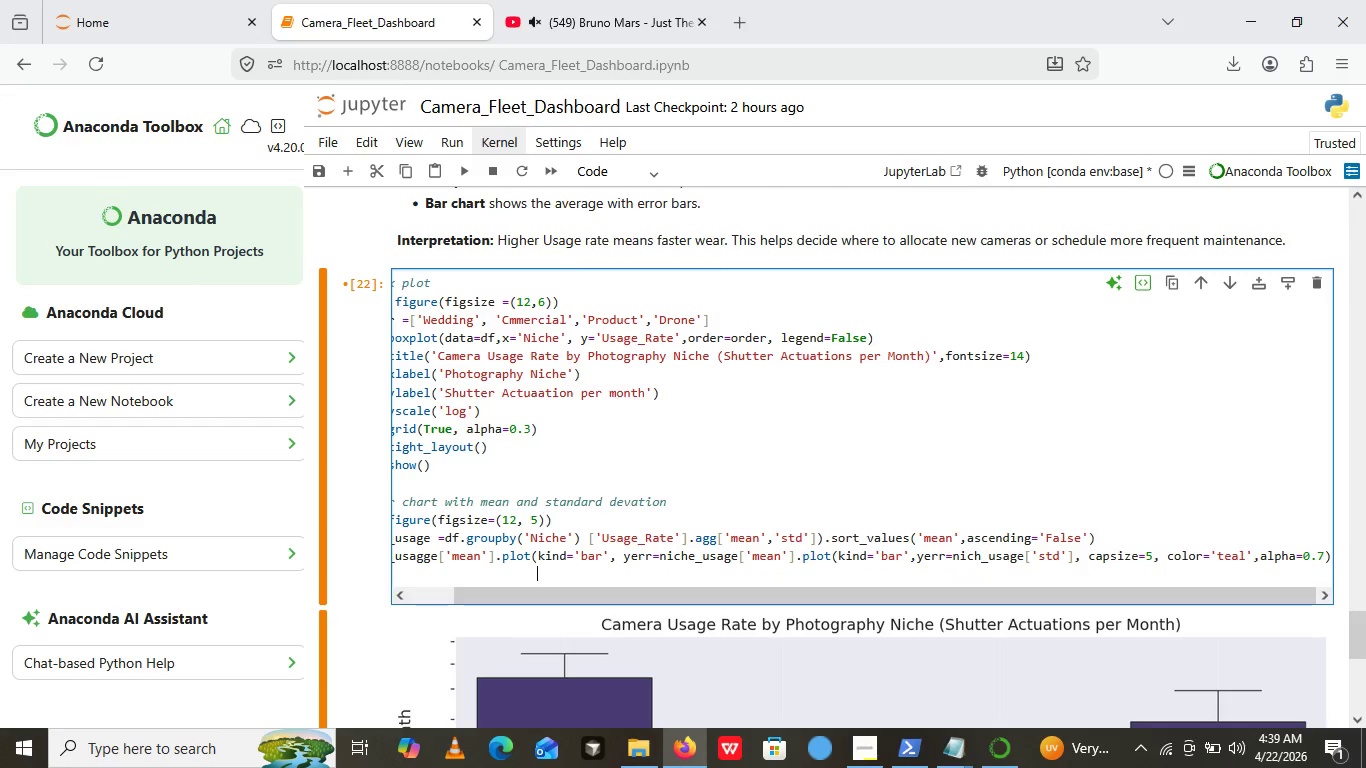 
key(Backspace)
 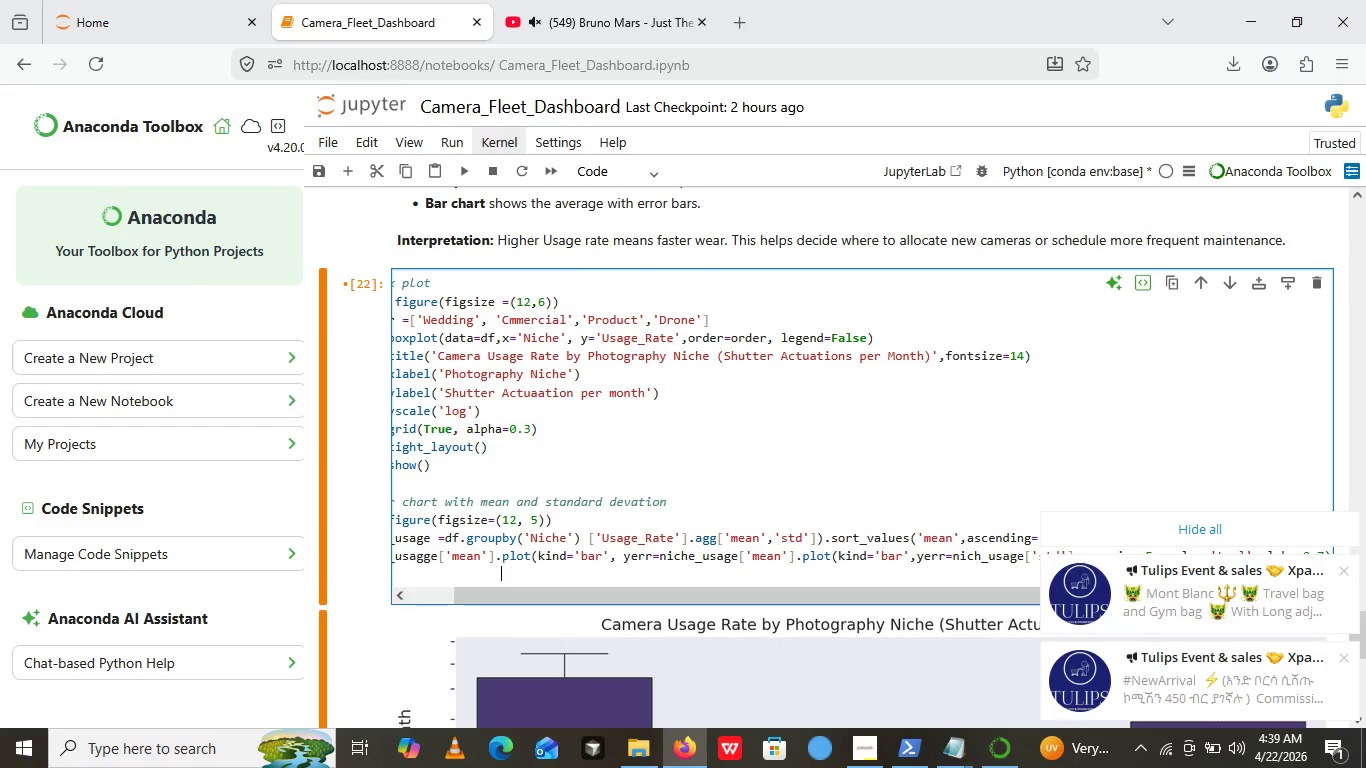 
key(Backspace)
 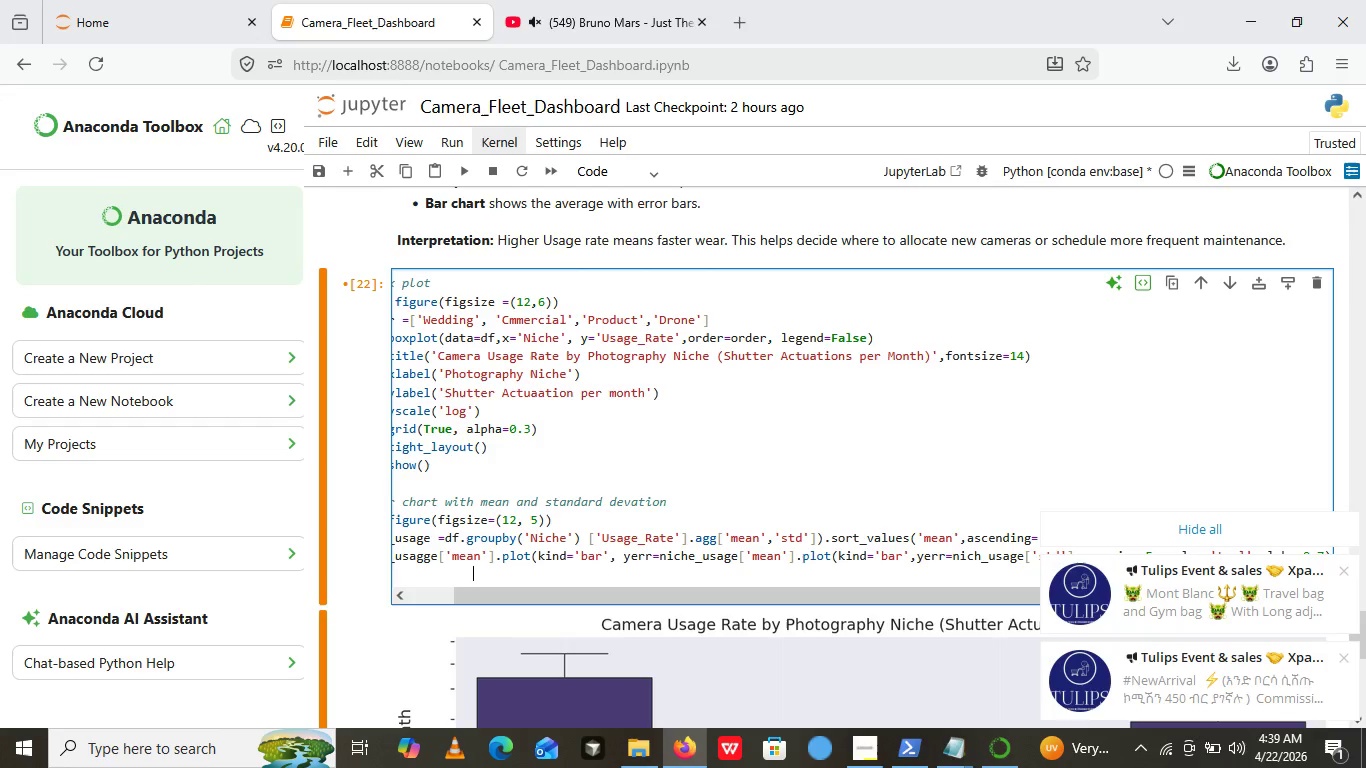 
key(Backspace)
 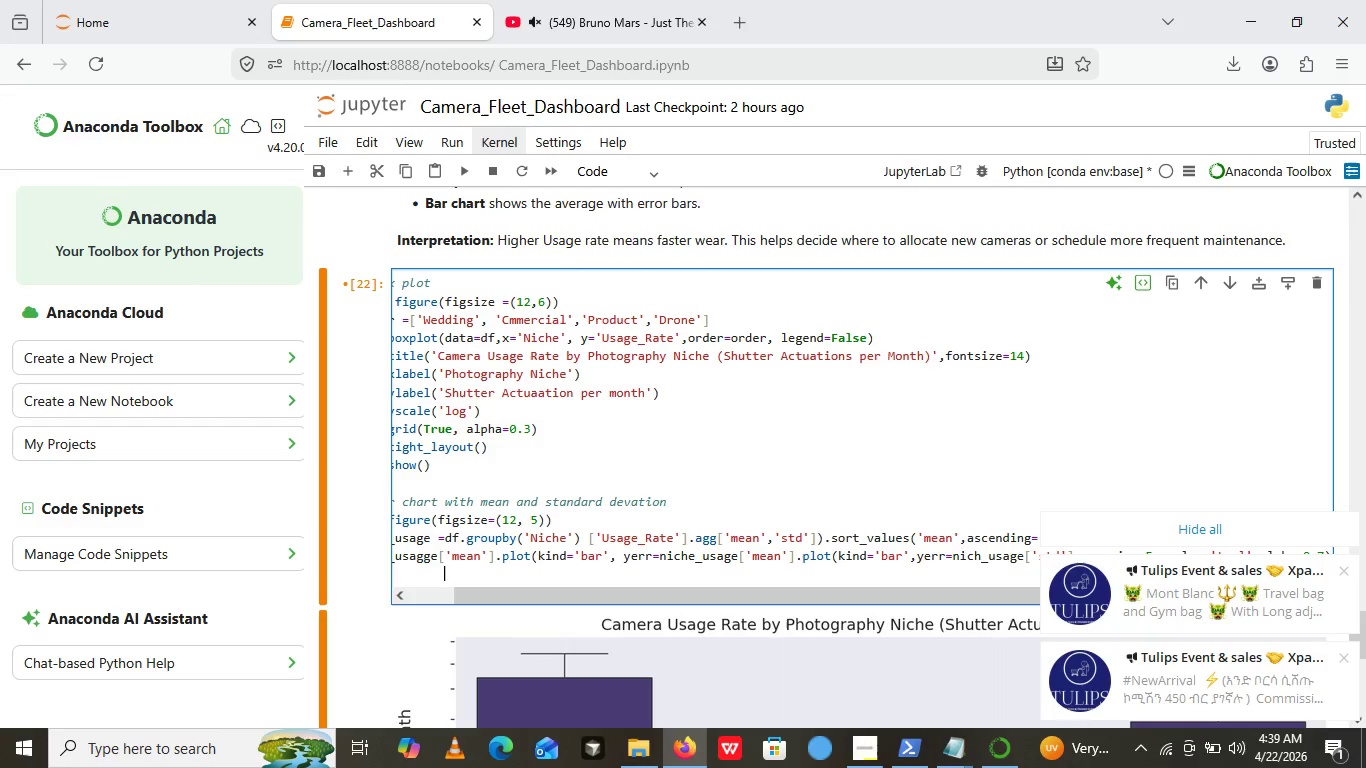 
key(Backspace)
 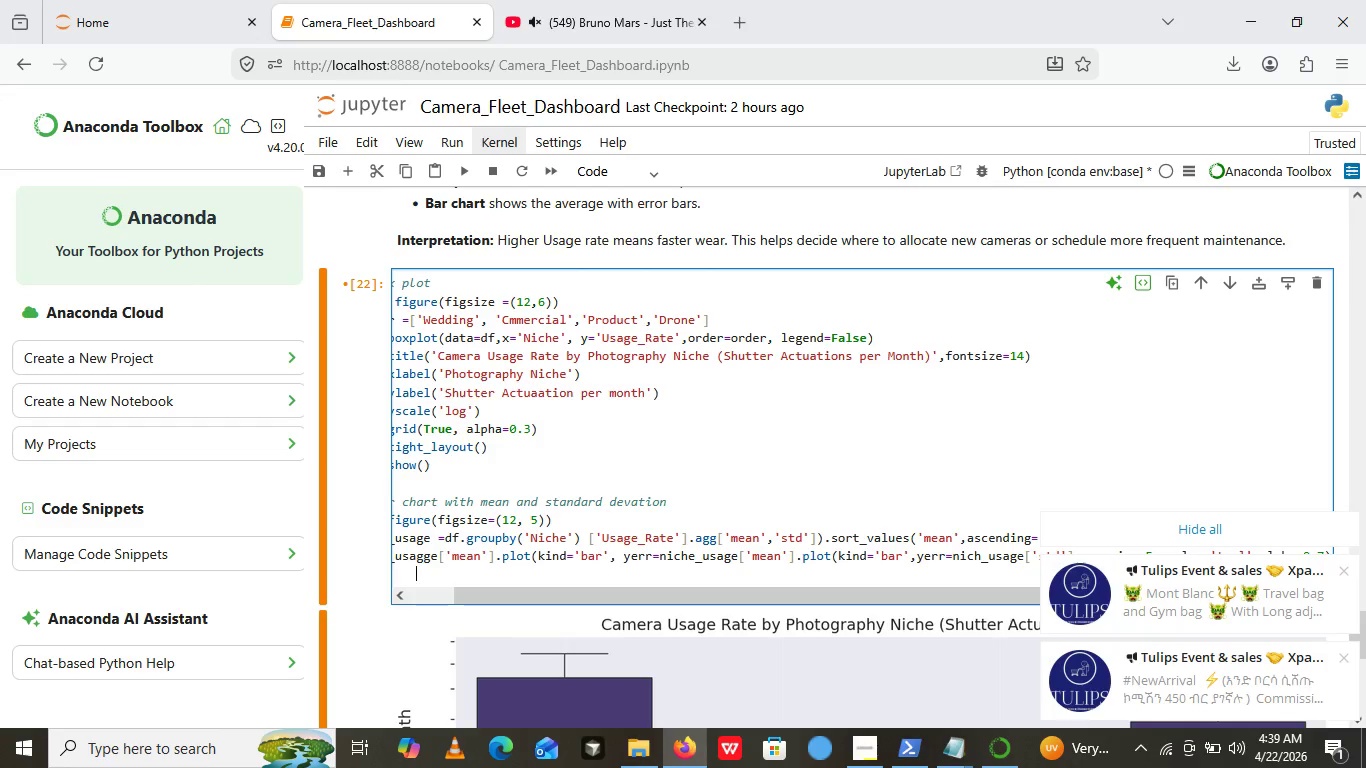 
key(Backspace)
 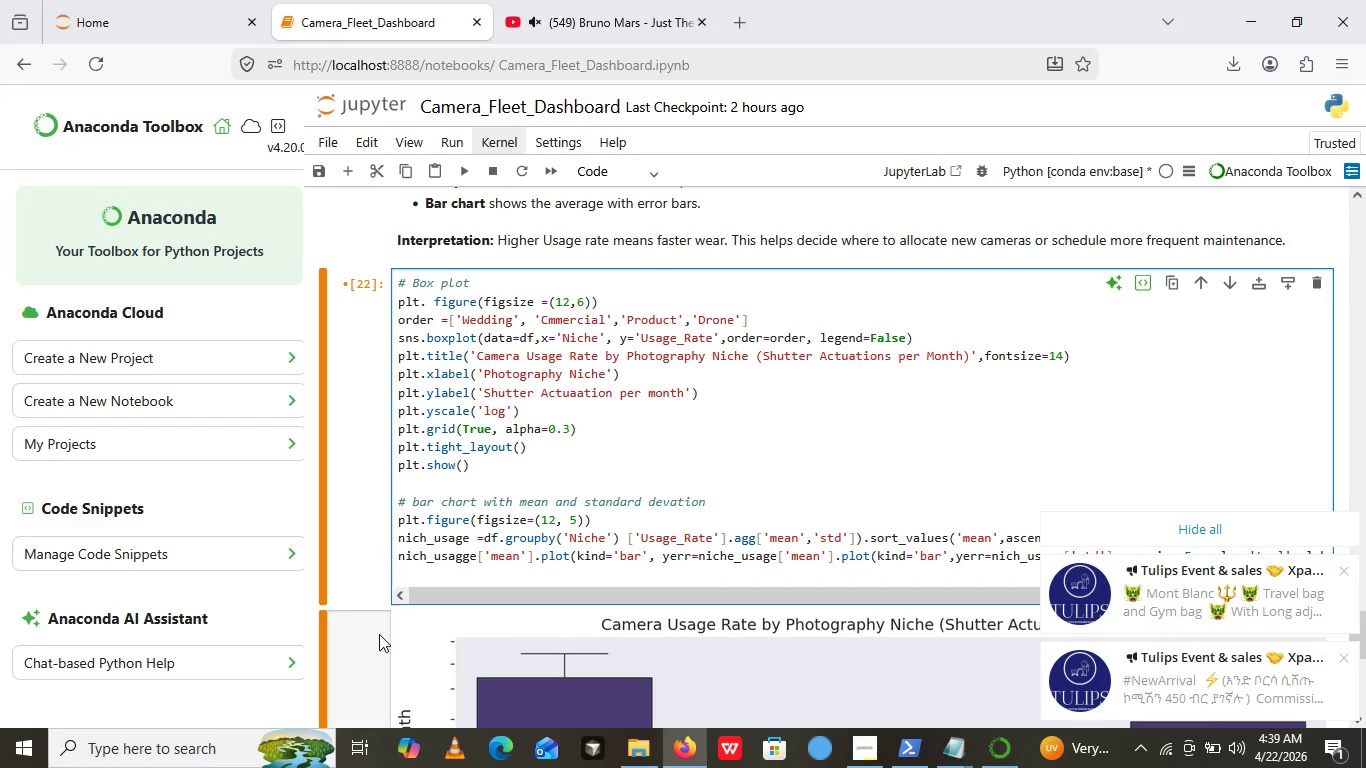 
left_click([403, 572])
 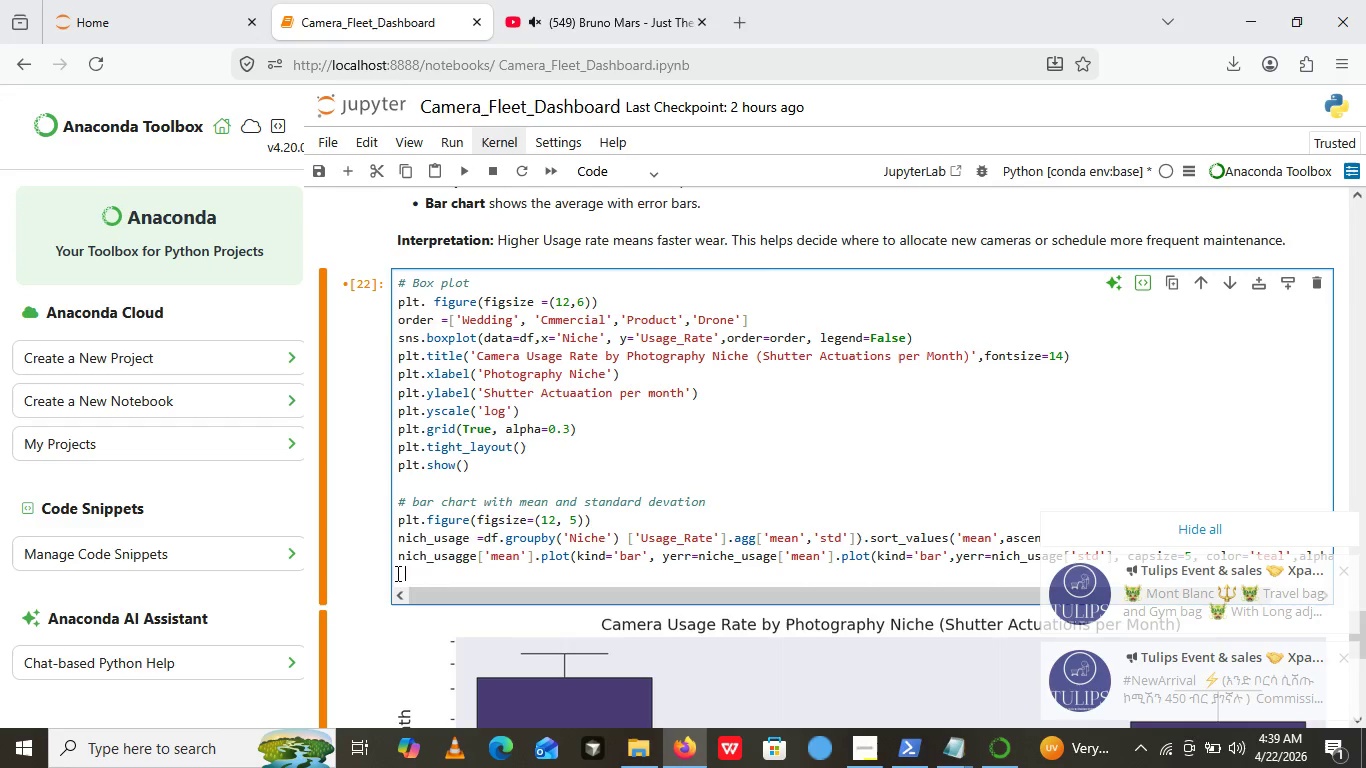 
left_click([396, 572])
 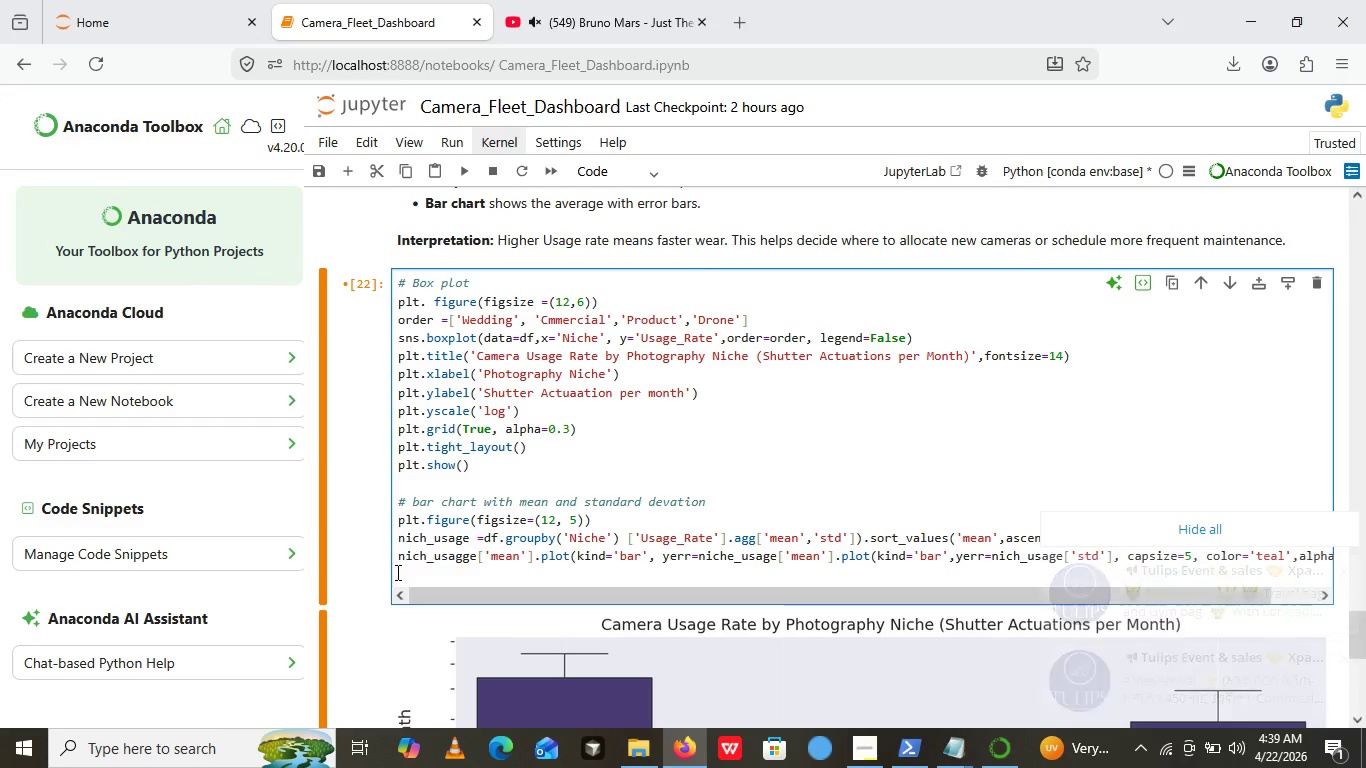 
type(plt.)
 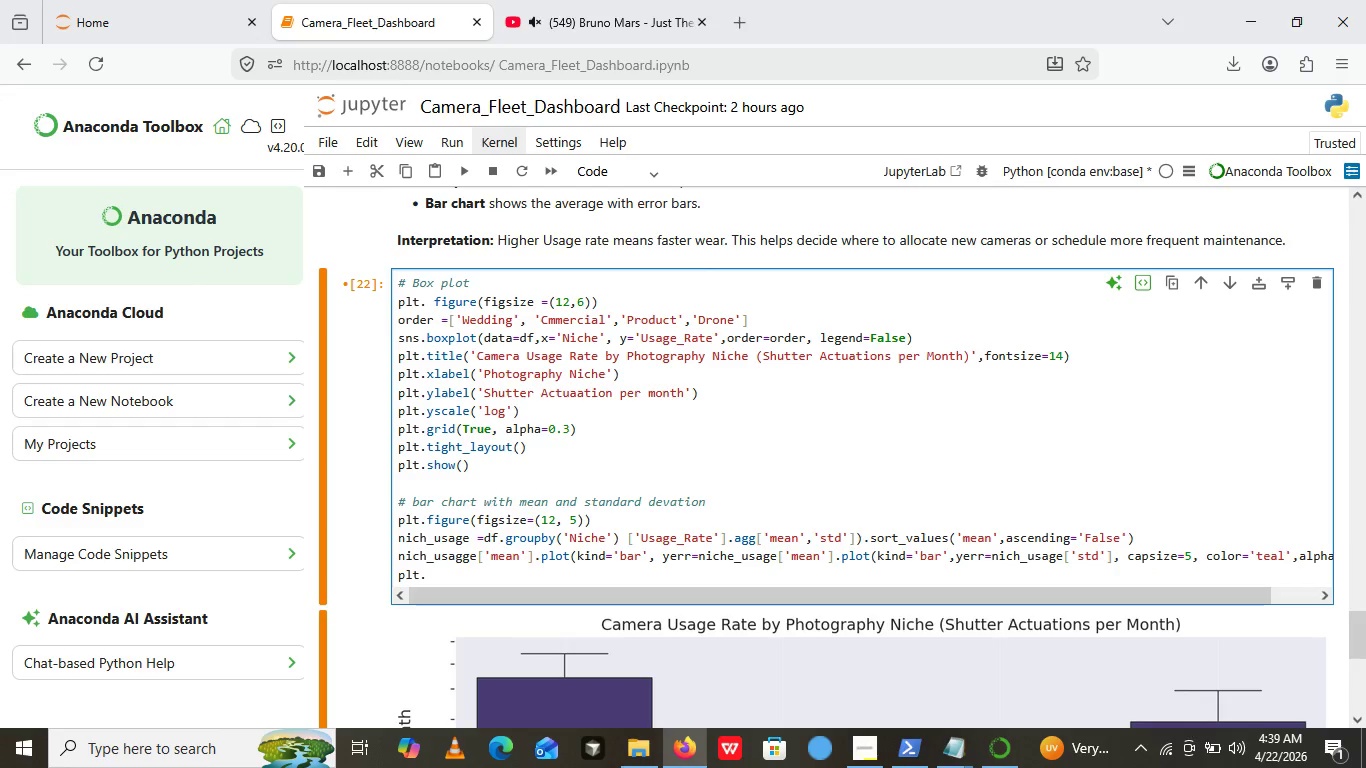 
wait(7.08)
 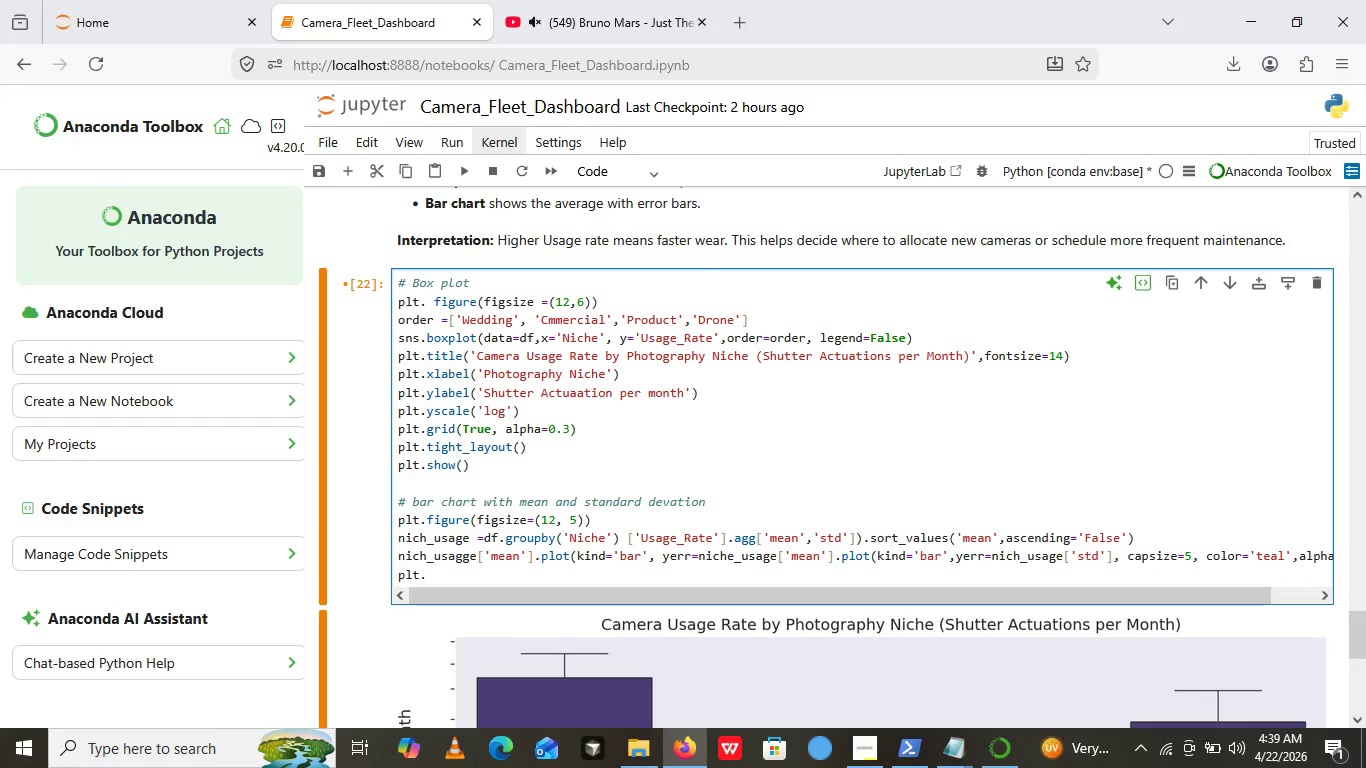 
type(.title())
 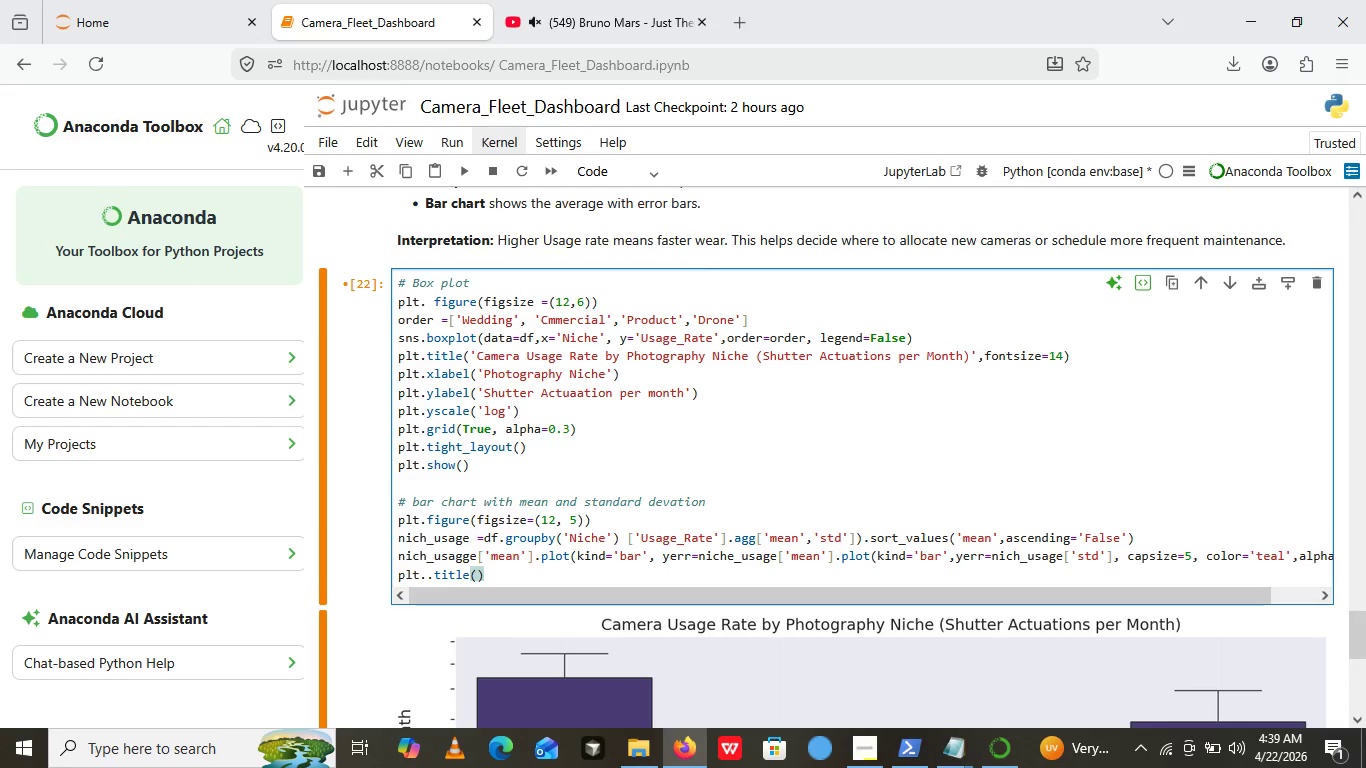 
key(ArrowLeft)
 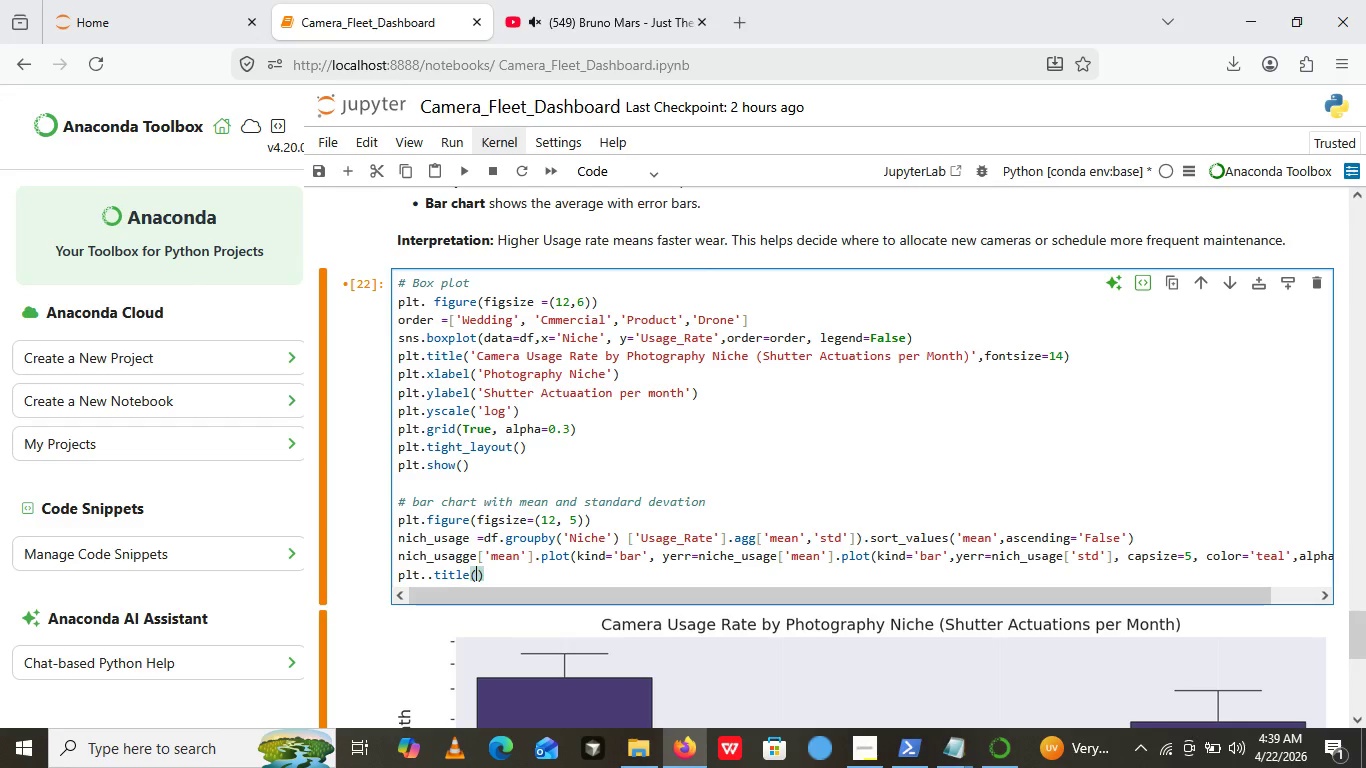 
key(Quote)
 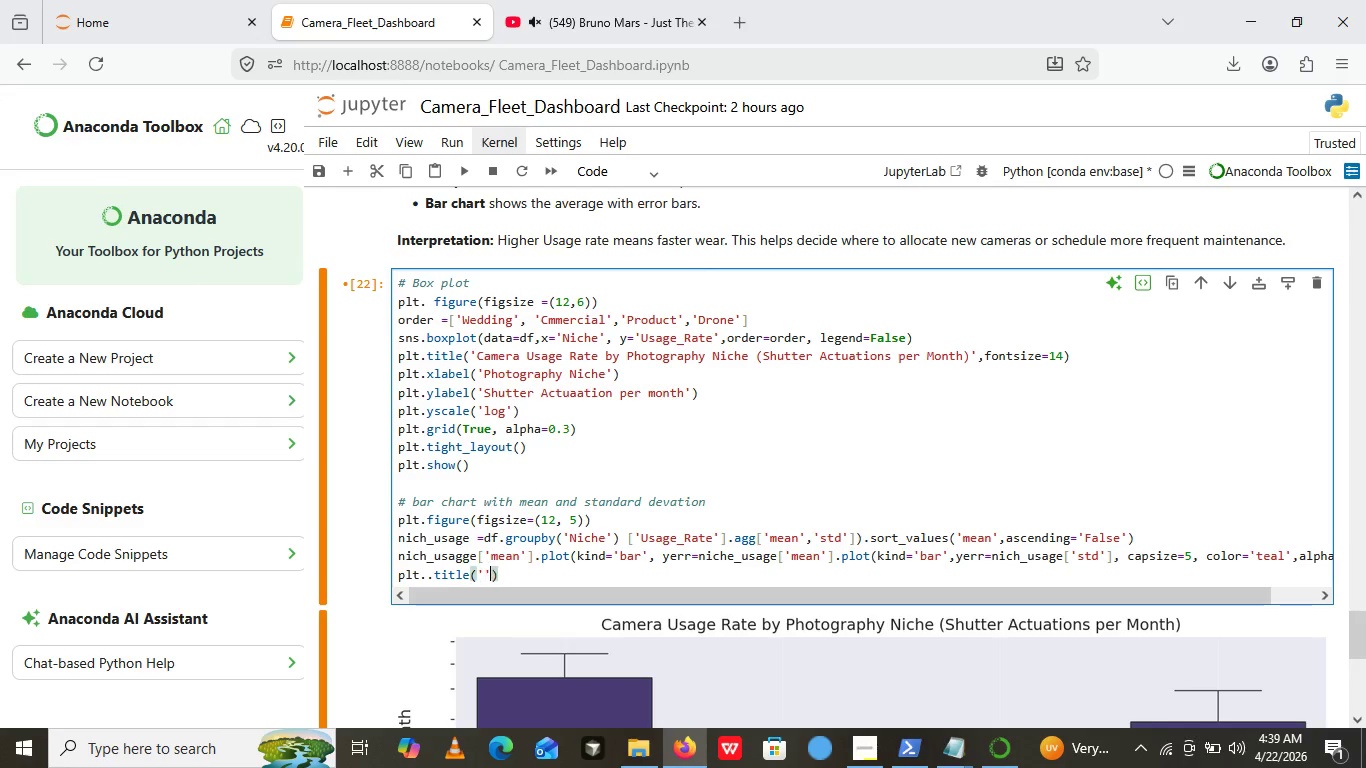 
key(Quote)
 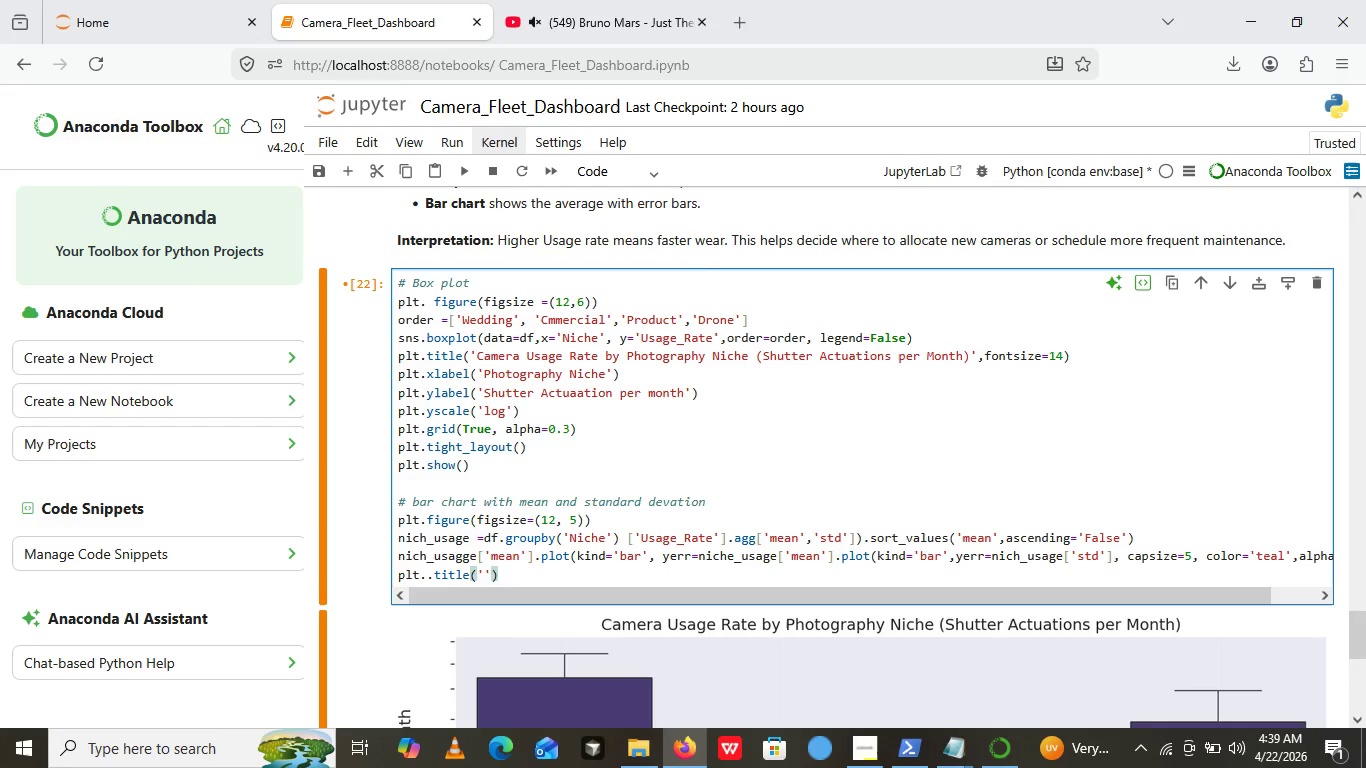 
key(ArrowLeft)
 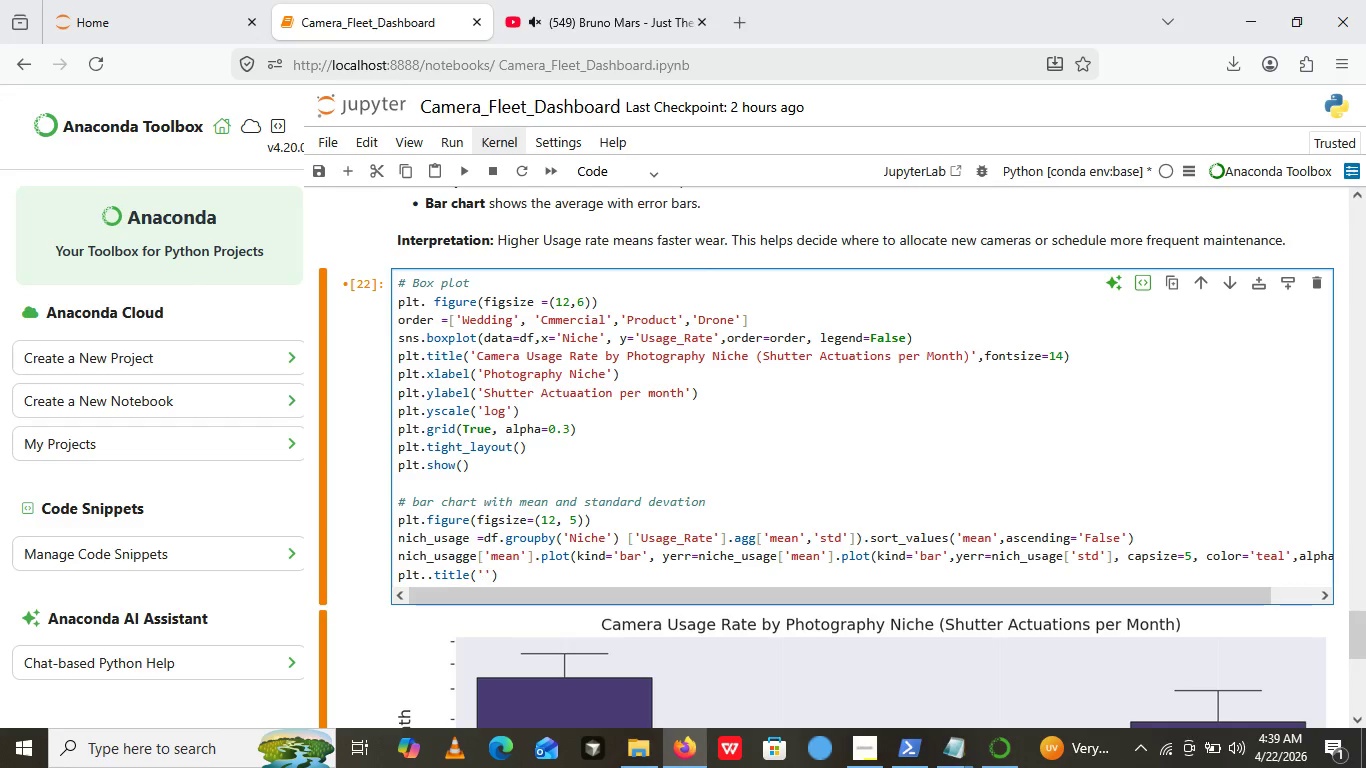 
type(S)
key(Backspace)
type(Av)
 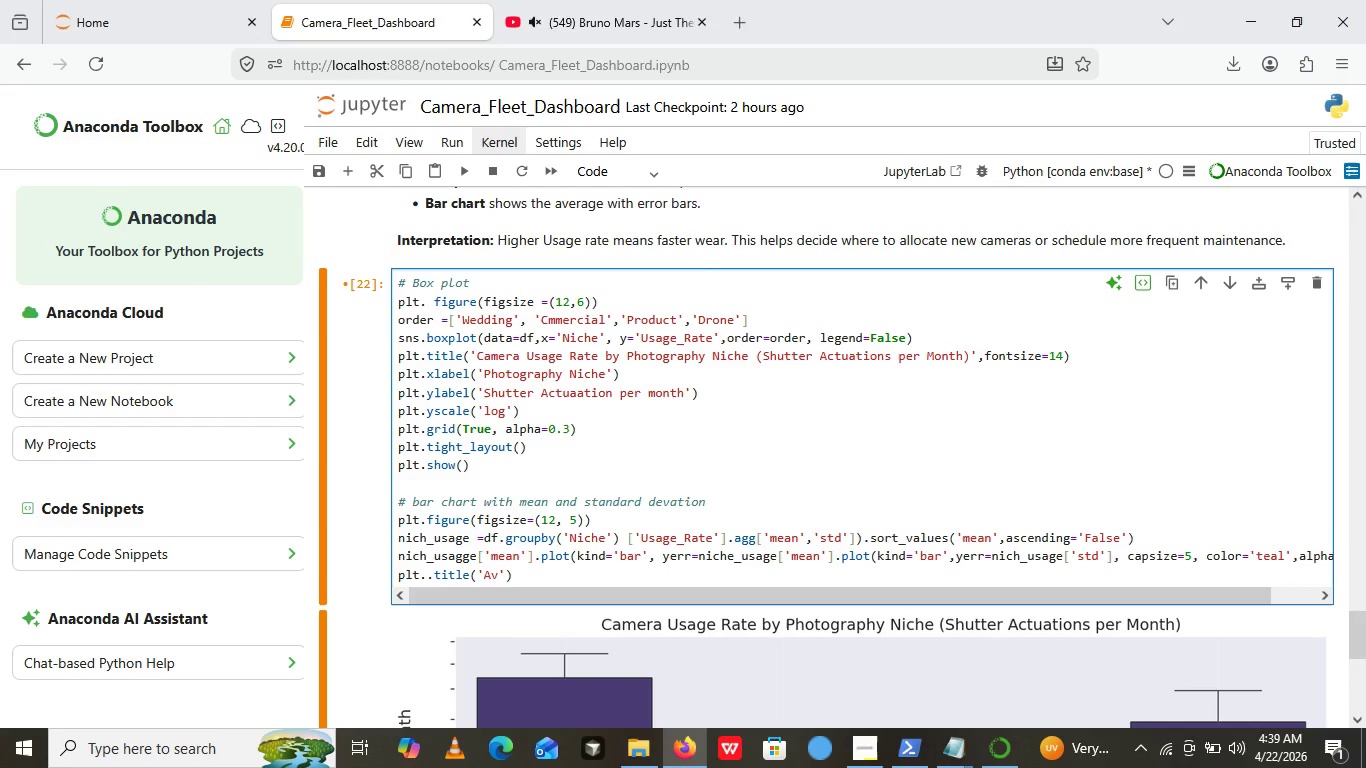 
type(erage Monthly Shutter Actuations by Niche)
 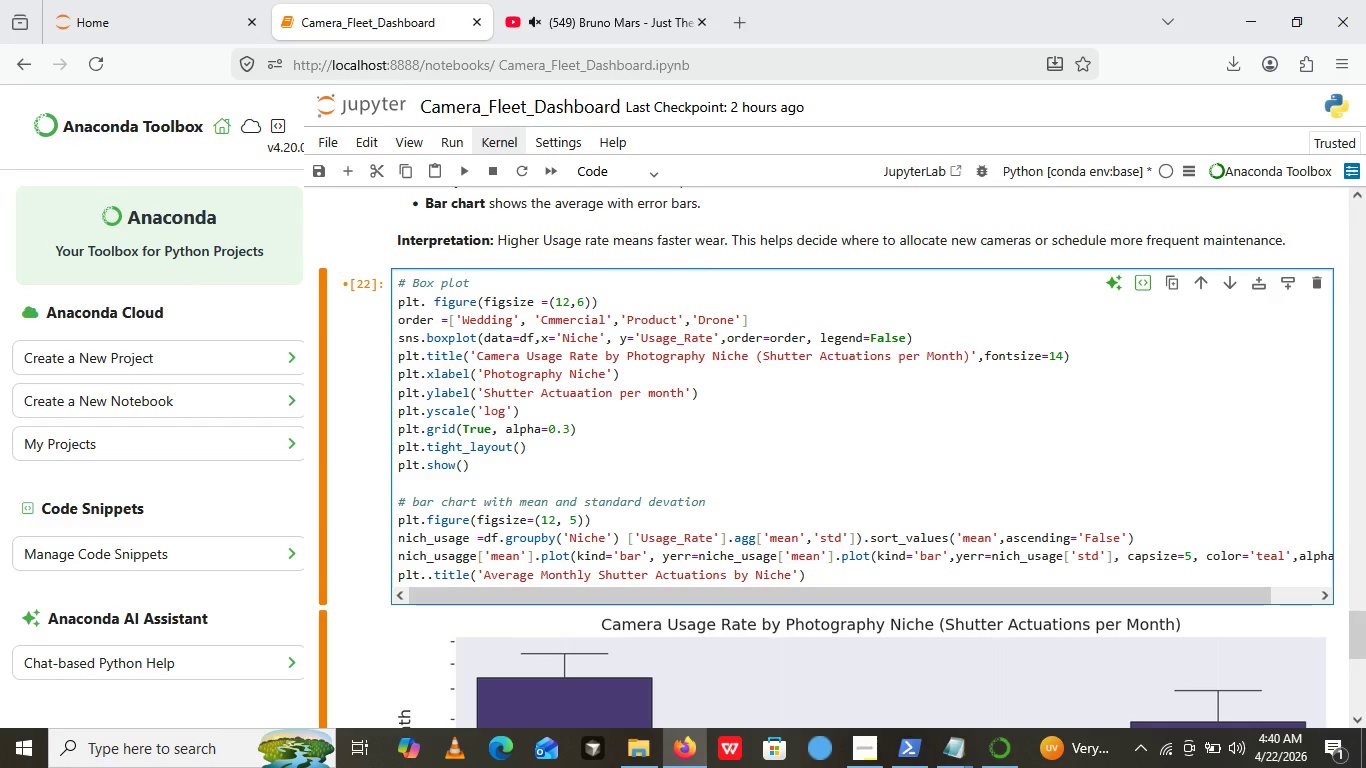 
key(ArrowRight)
 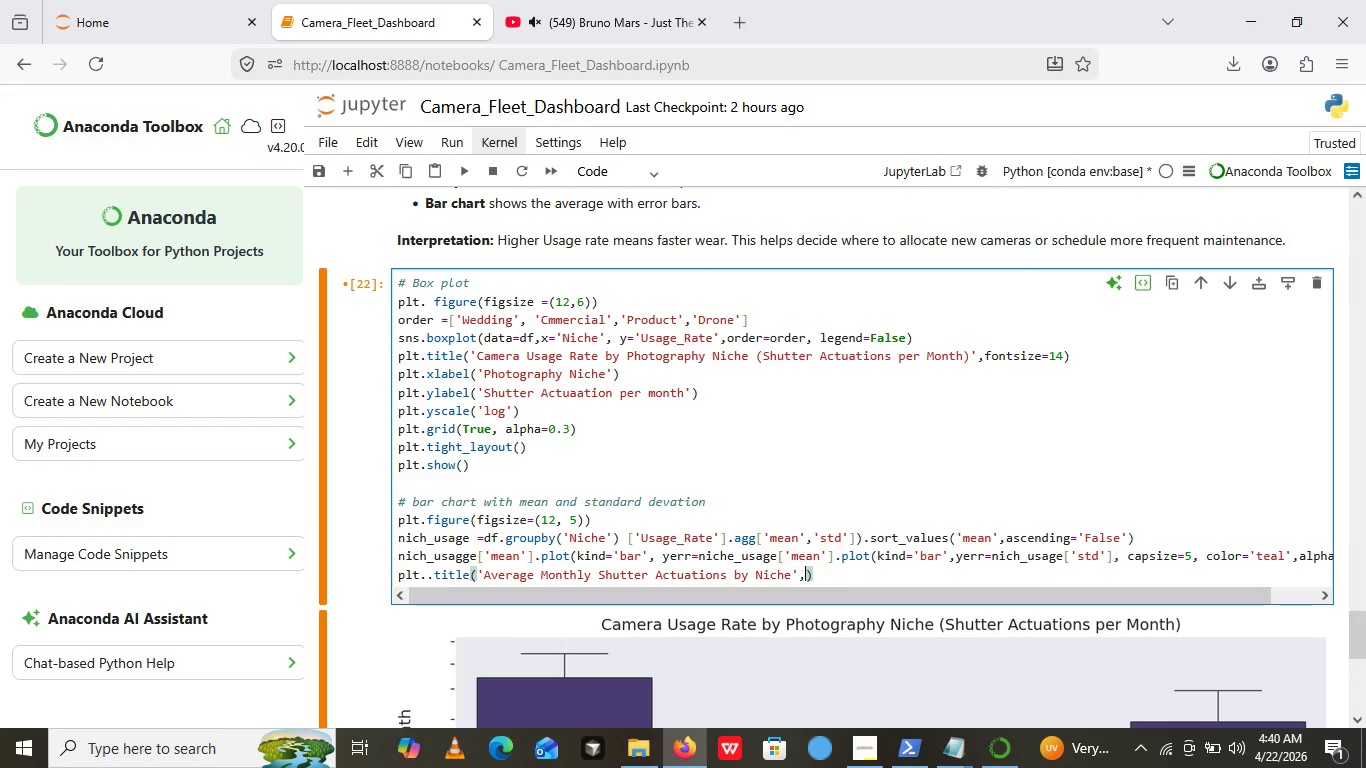 
type(, o)
key(Backspace)
type(fontsize=14)
 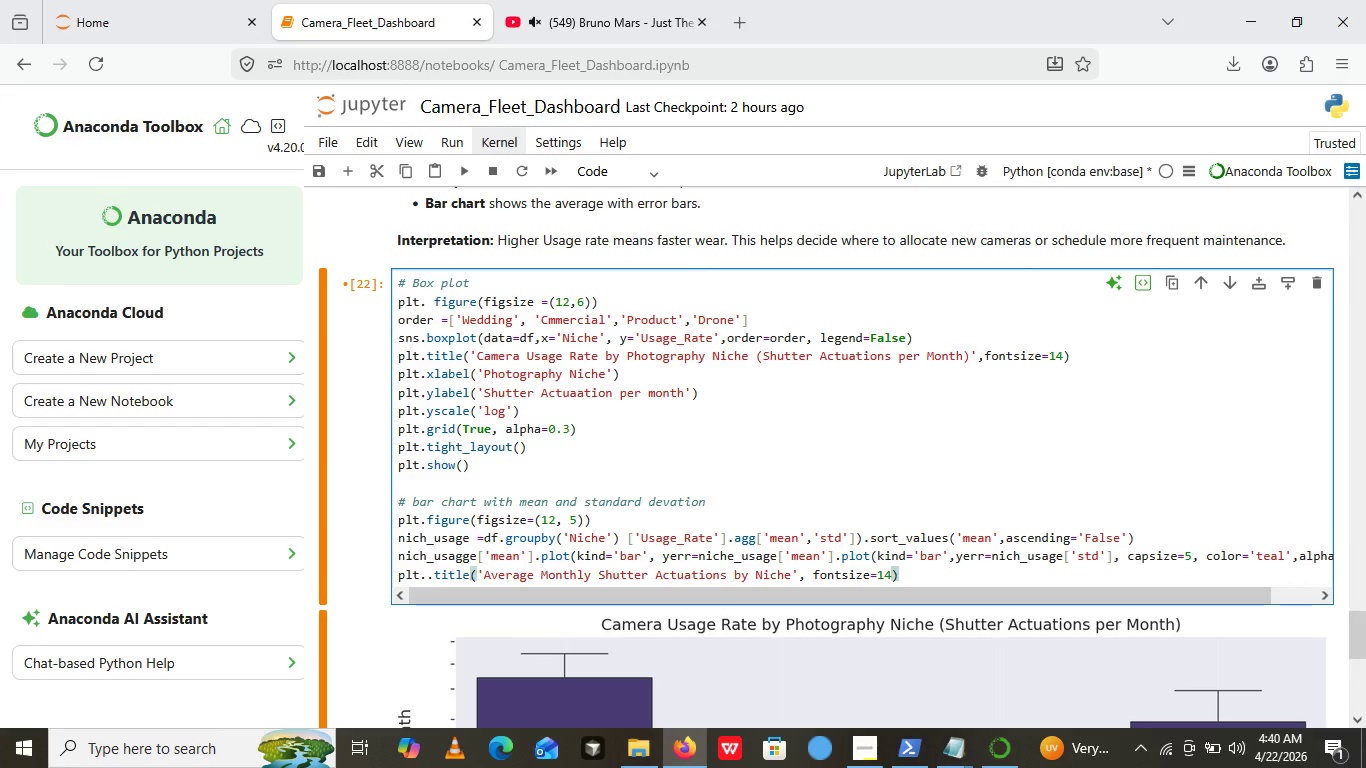 
key(ArrowRight)
 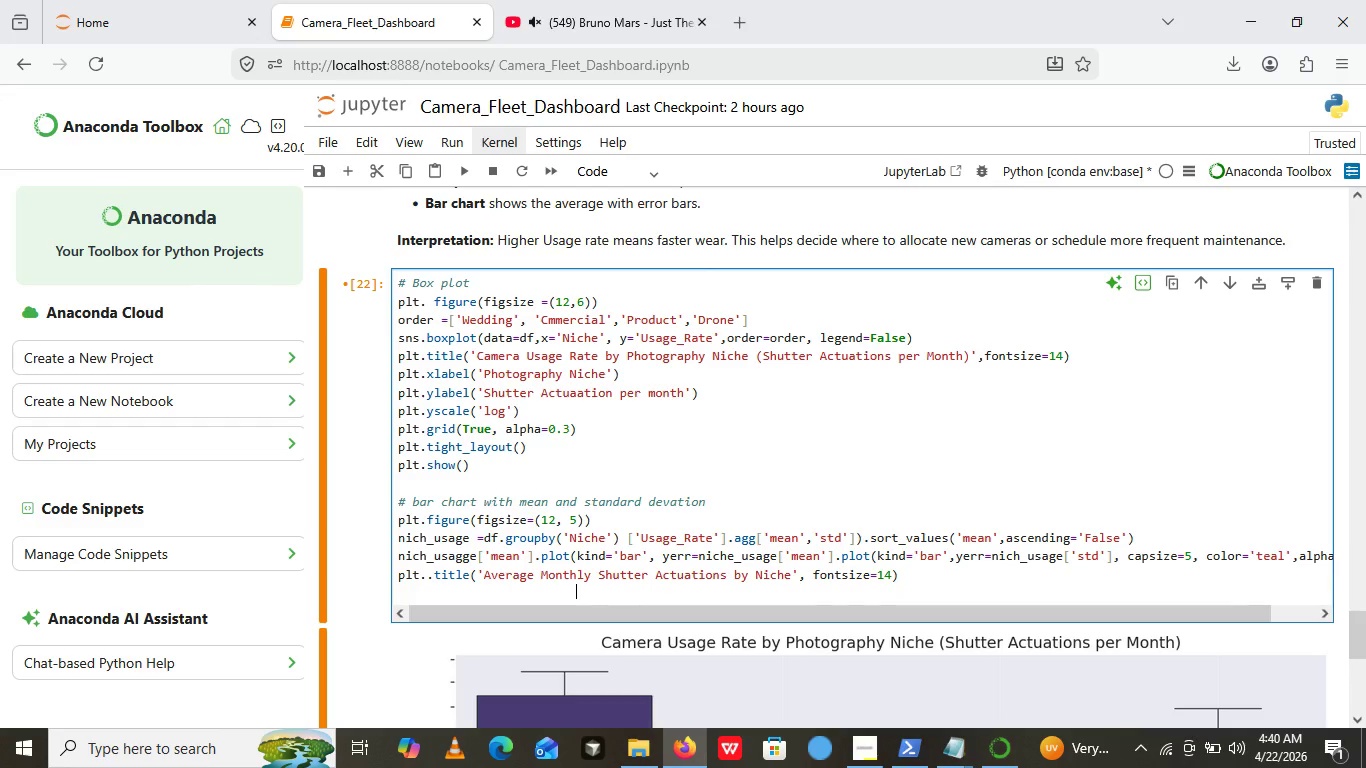 
key(Enter)
 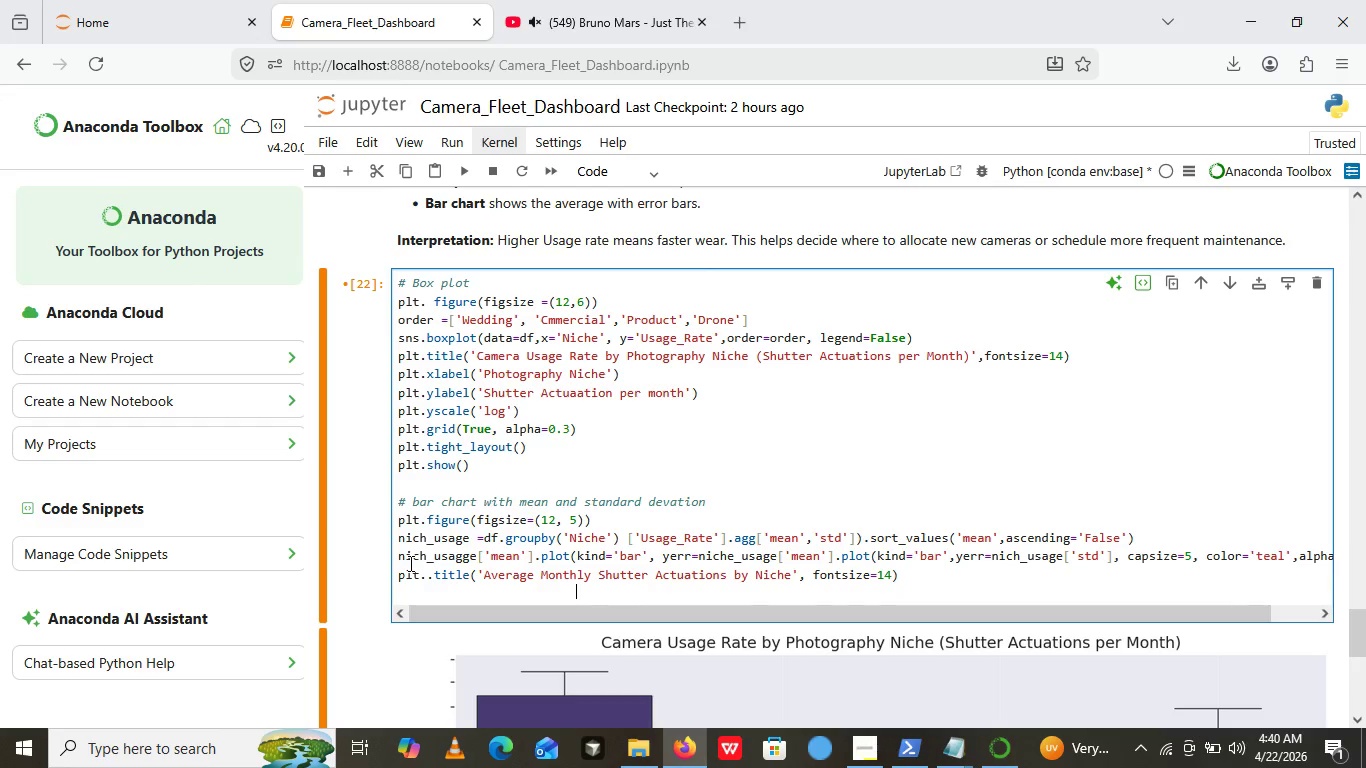 
wait(6.78)
 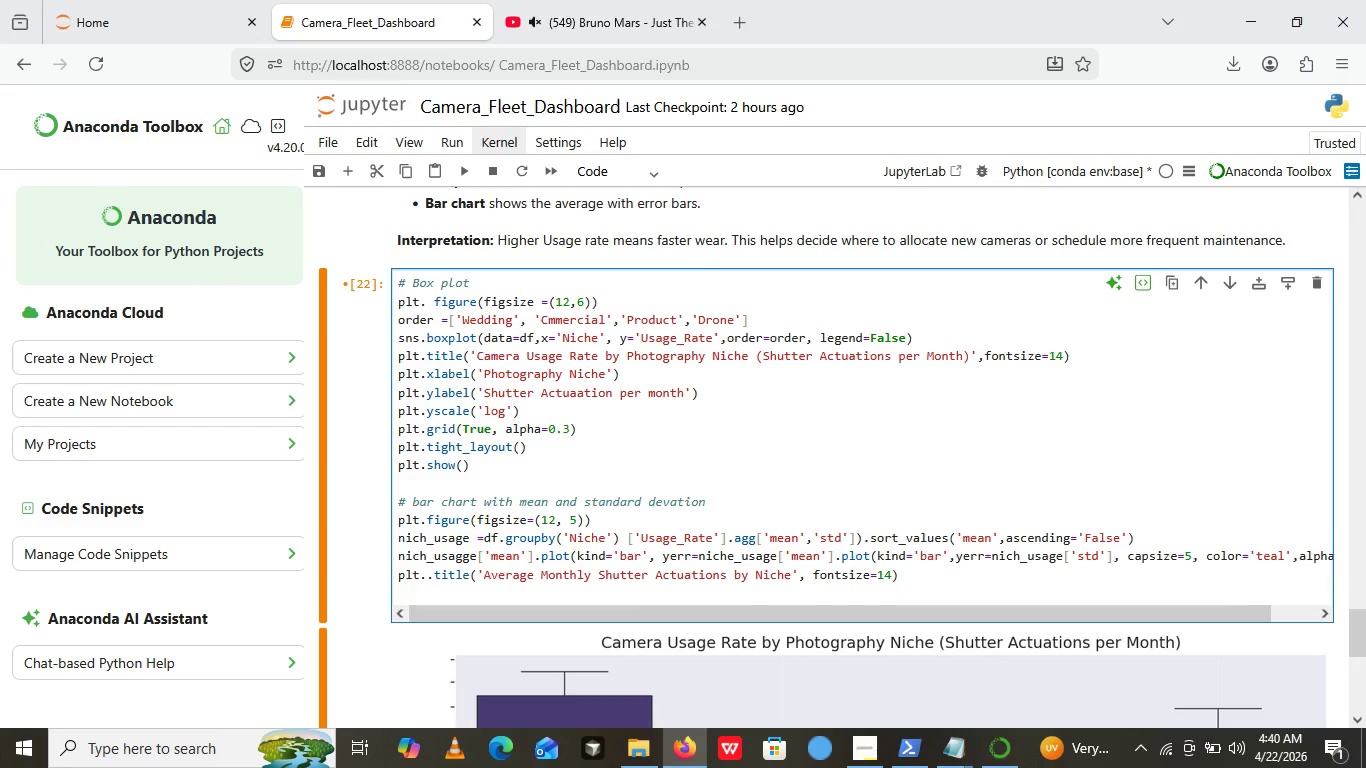 
key(Backspace)
key(Backspace)
key(Backspace)
key(Backspace)
key(Backspace)
key(Backspace)
key(Backspace)
type(plt.ylabel())
 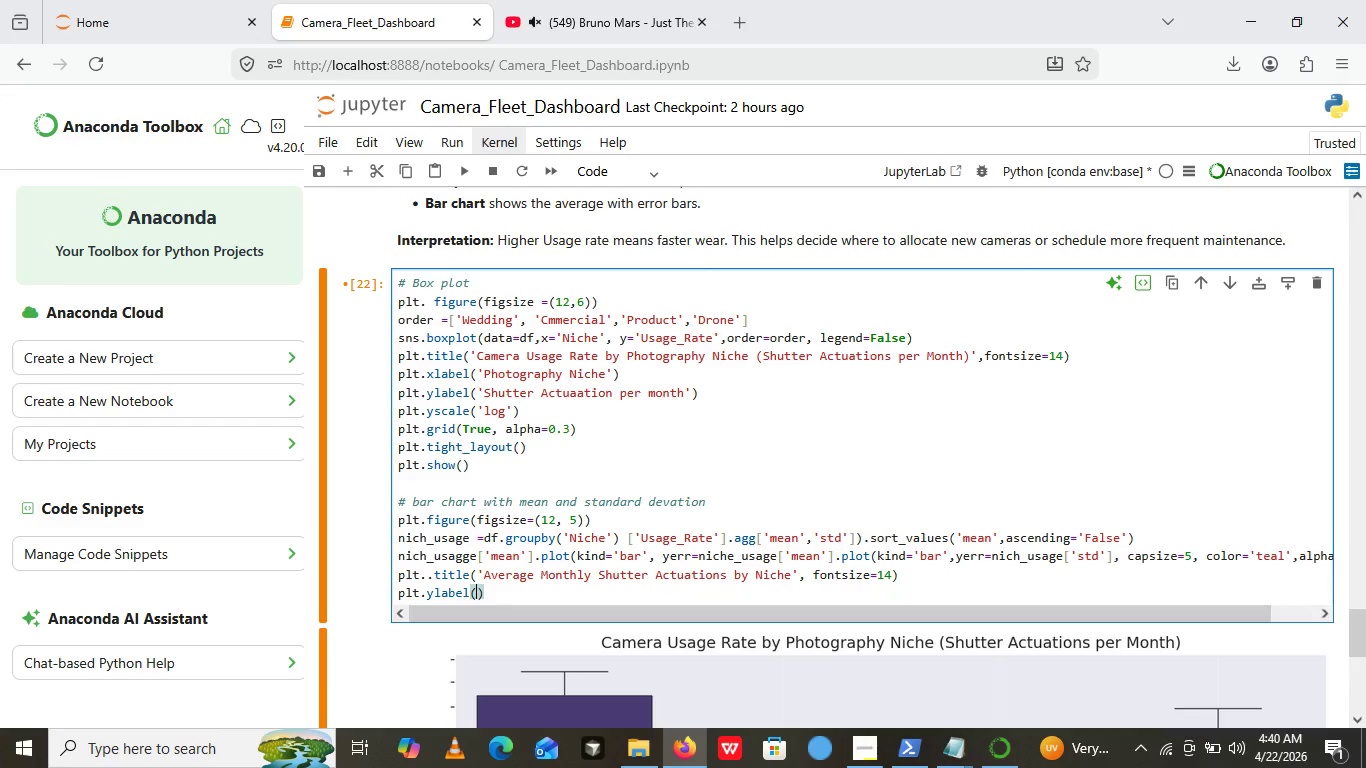 
key(ArrowLeft)
 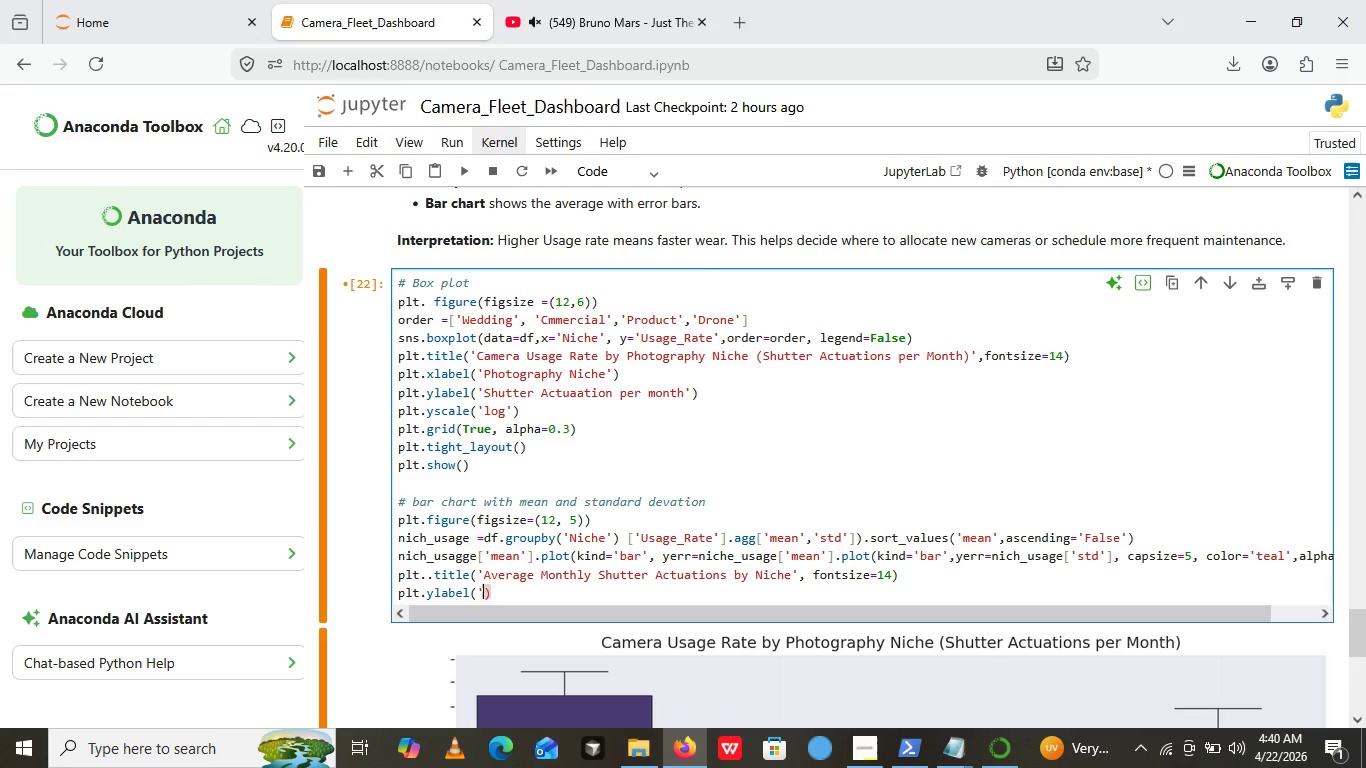 
key(Quote)
 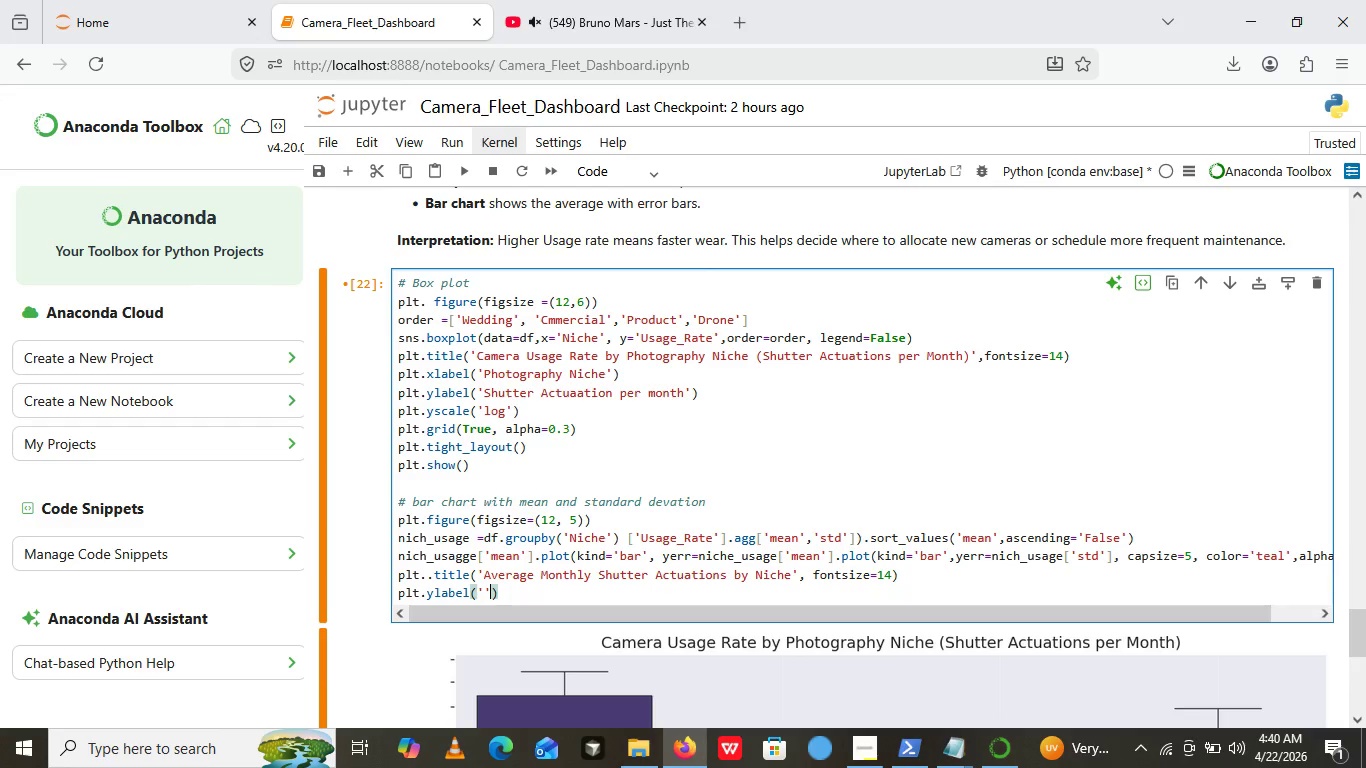 
key(Quote)
 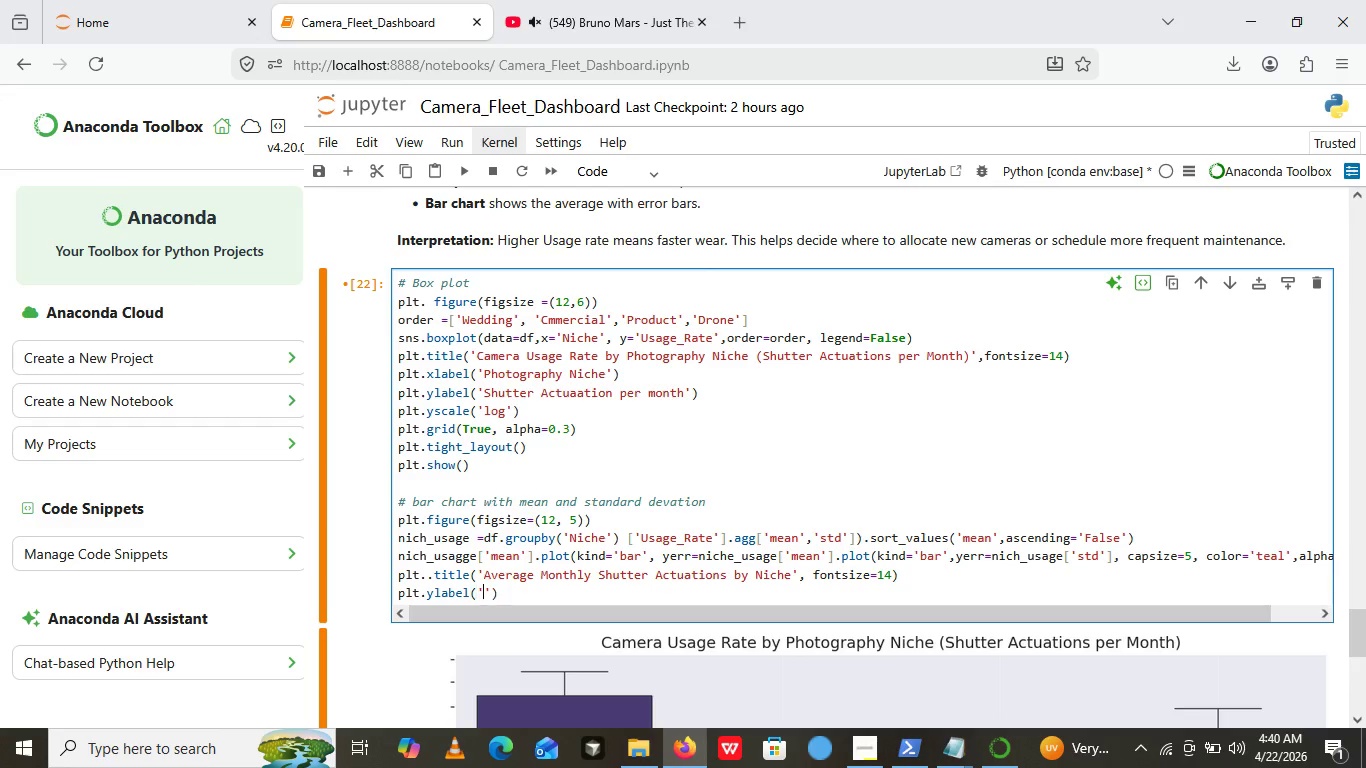 
key(ArrowLeft)
 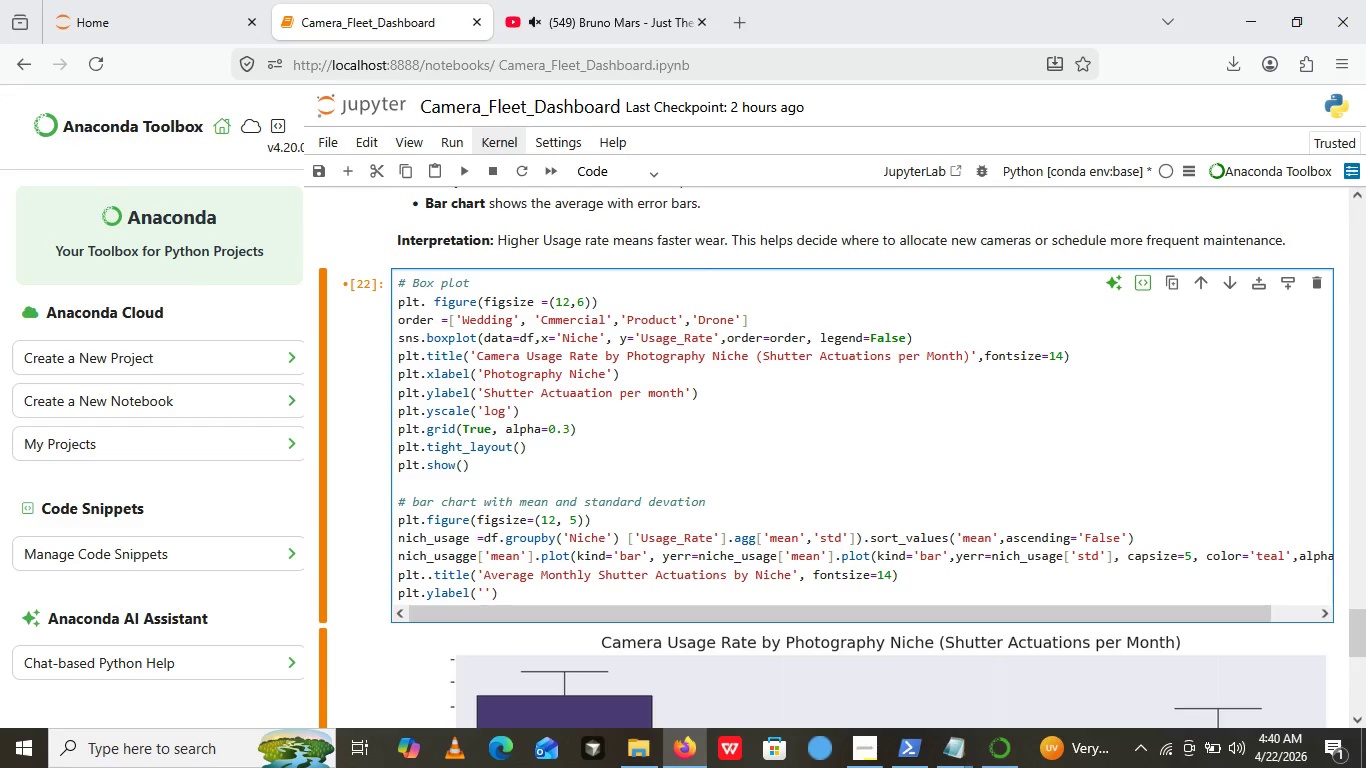 
type(Mean Actuation per Month)
 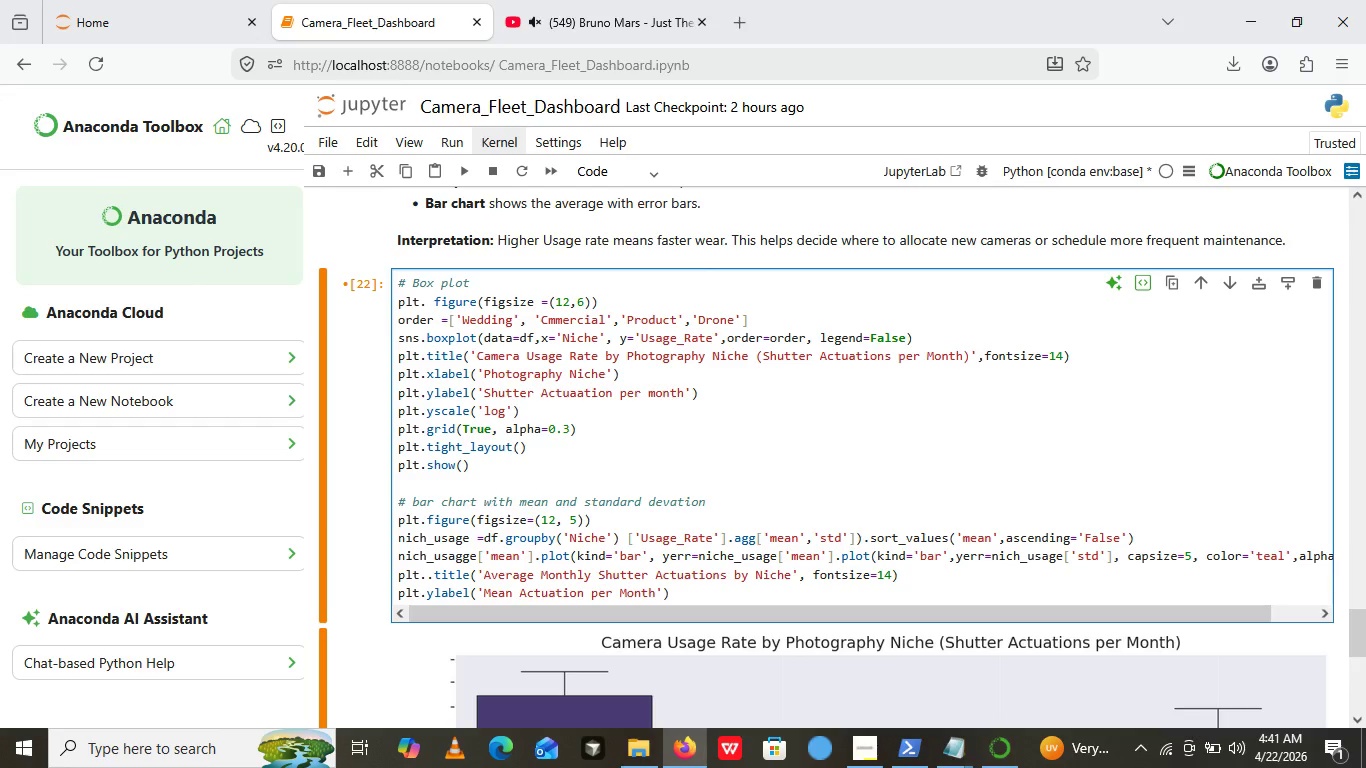 
key(ArrowRight)
 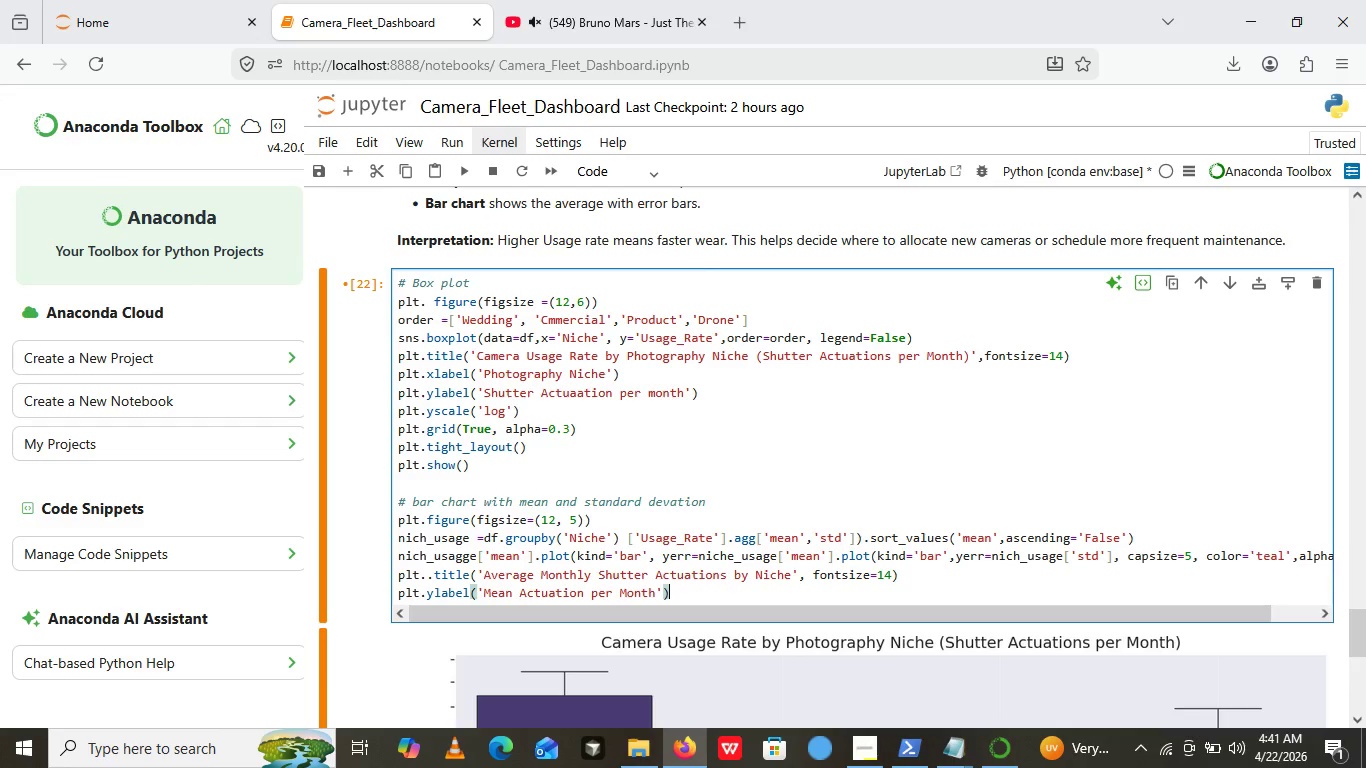 
key(ArrowRight)
 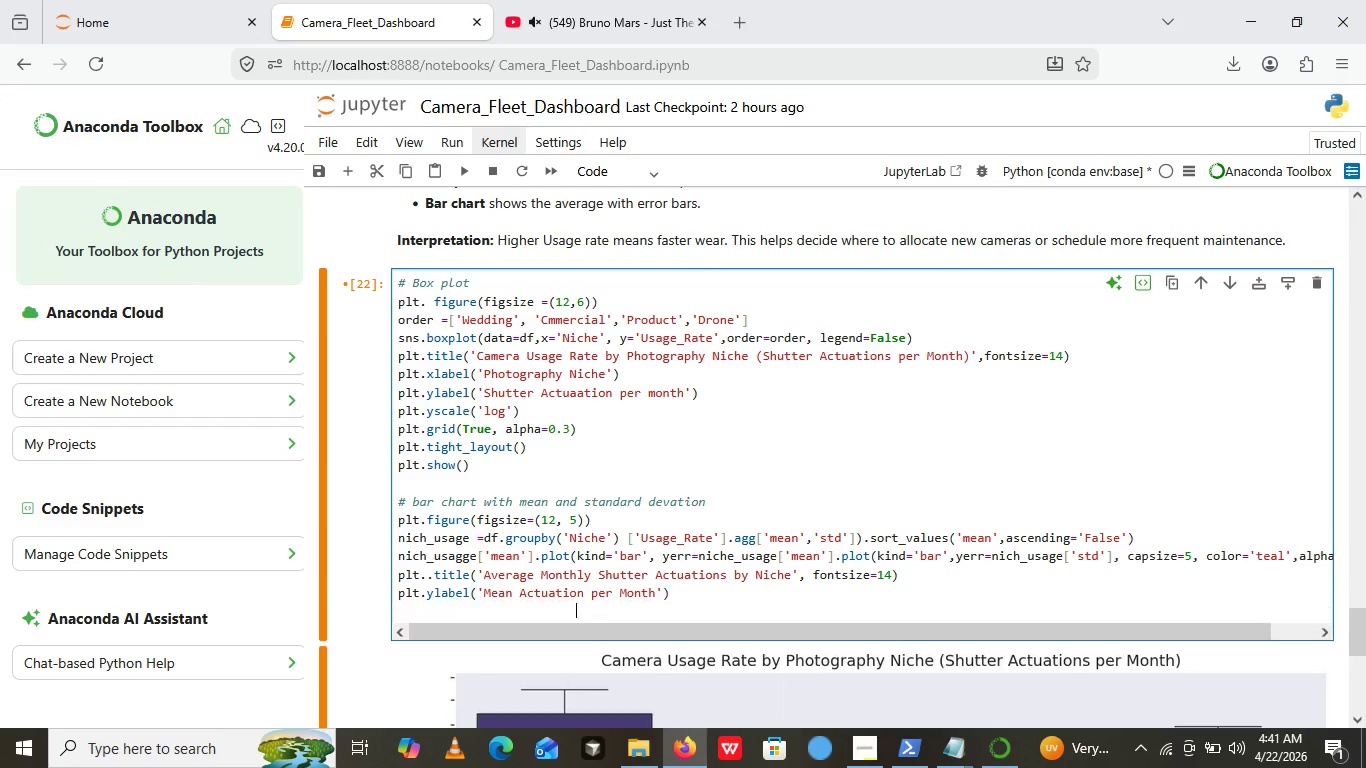 
key(Enter)
 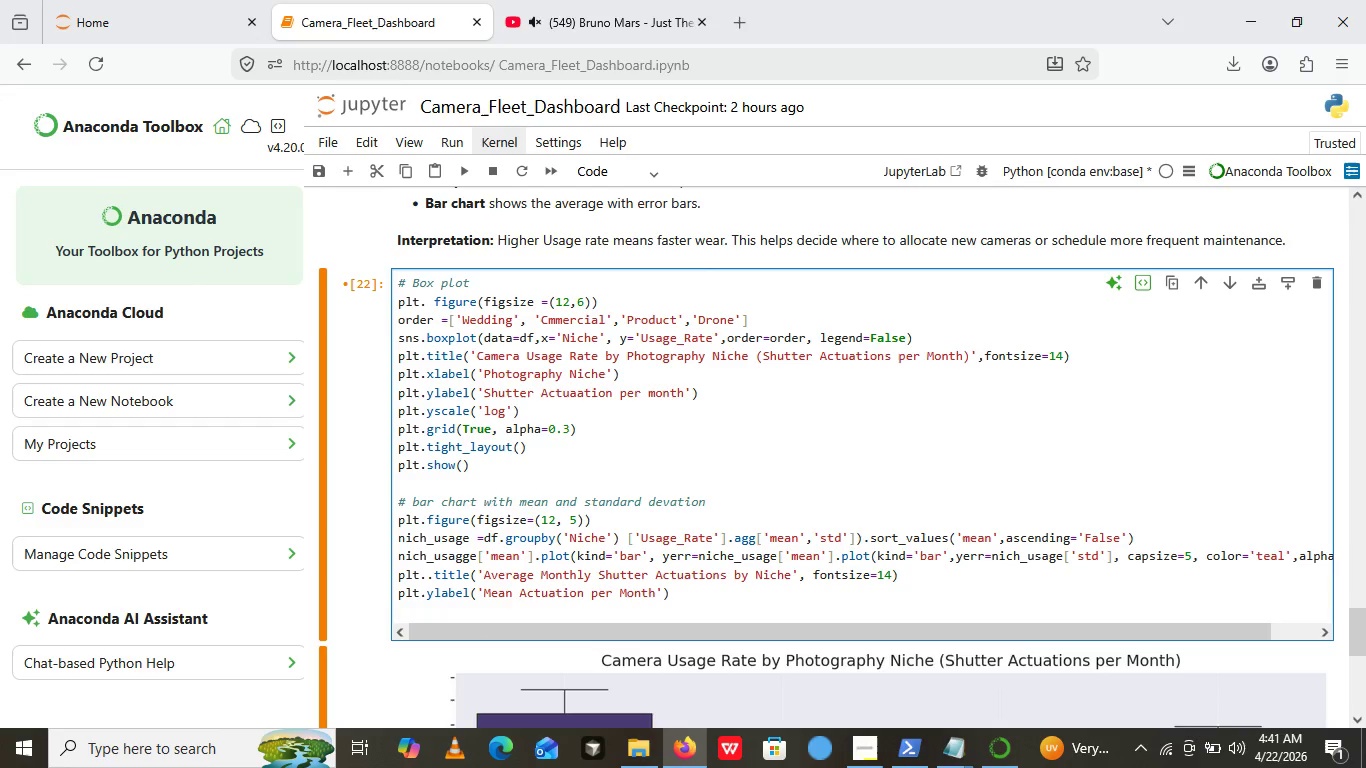 
key(Backspace)
key(Backspace)
key(Backspace)
key(Backspace)
key(Backspace)
key(Backspace)
key(Backspace)
type(plt.xlabel())
 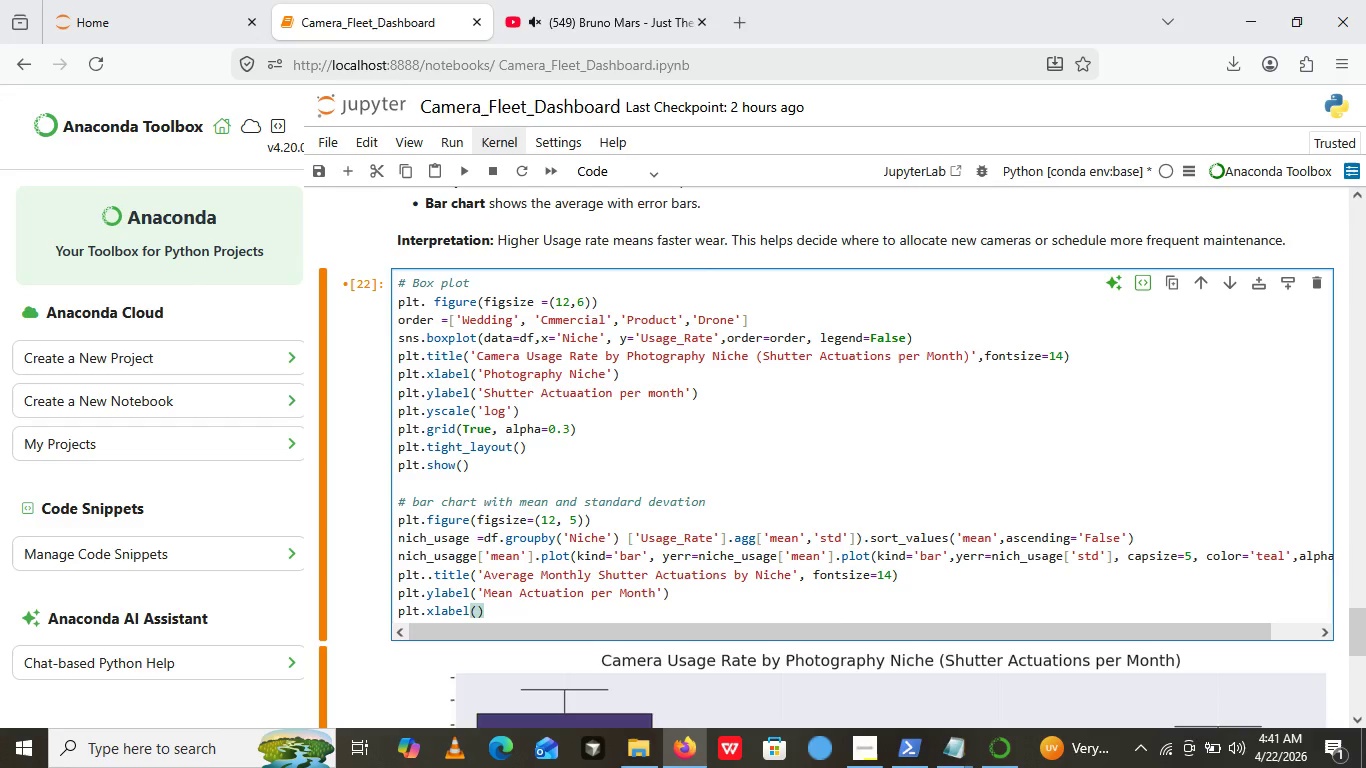 
key(ArrowLeft)
 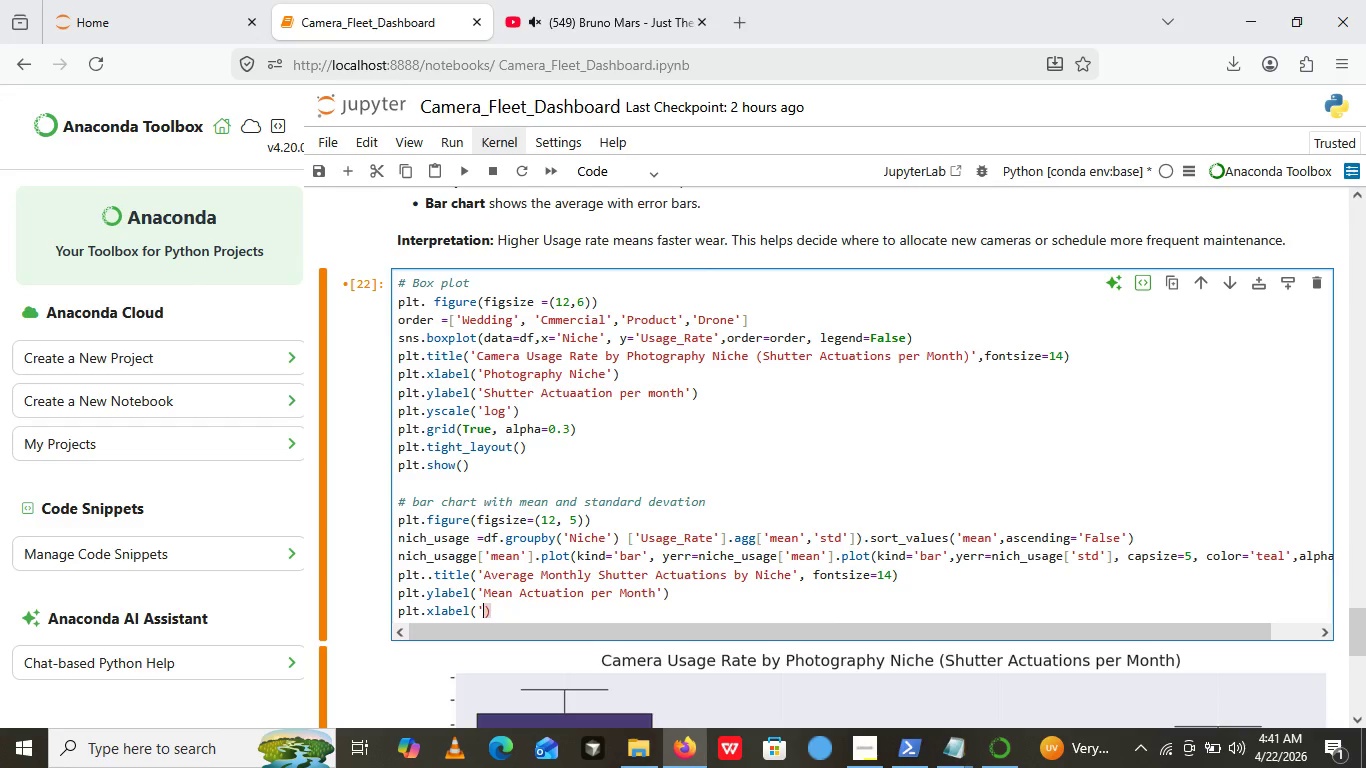 
key(Quote)
 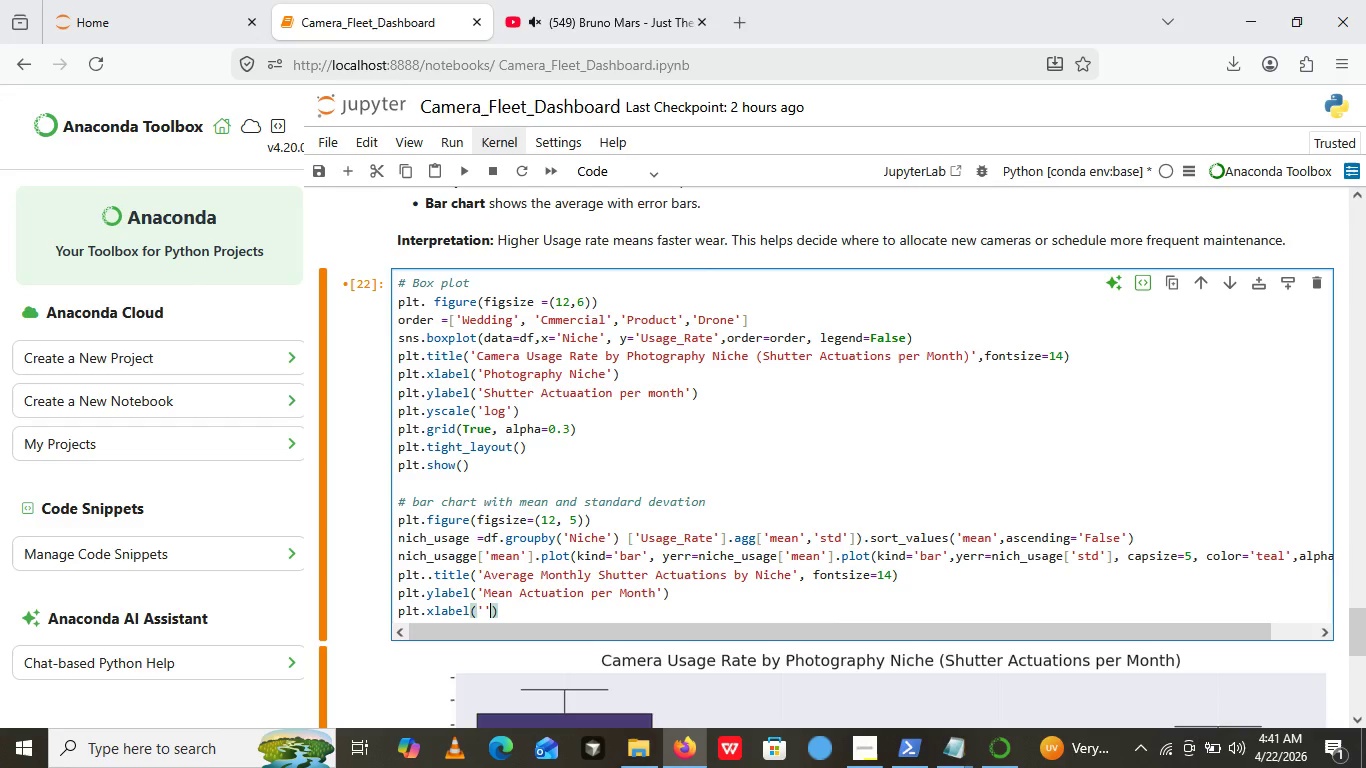 
key(Quote)
 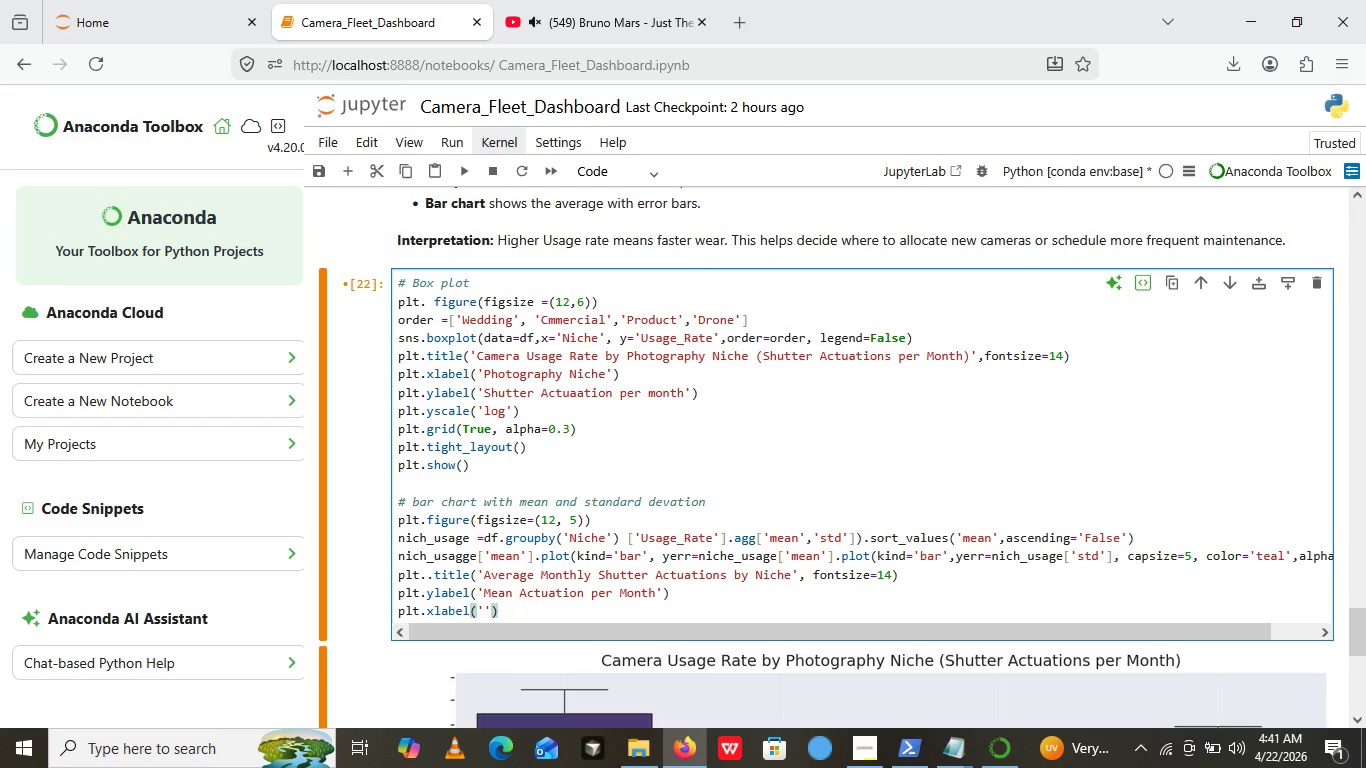 
key(ArrowLeft)
 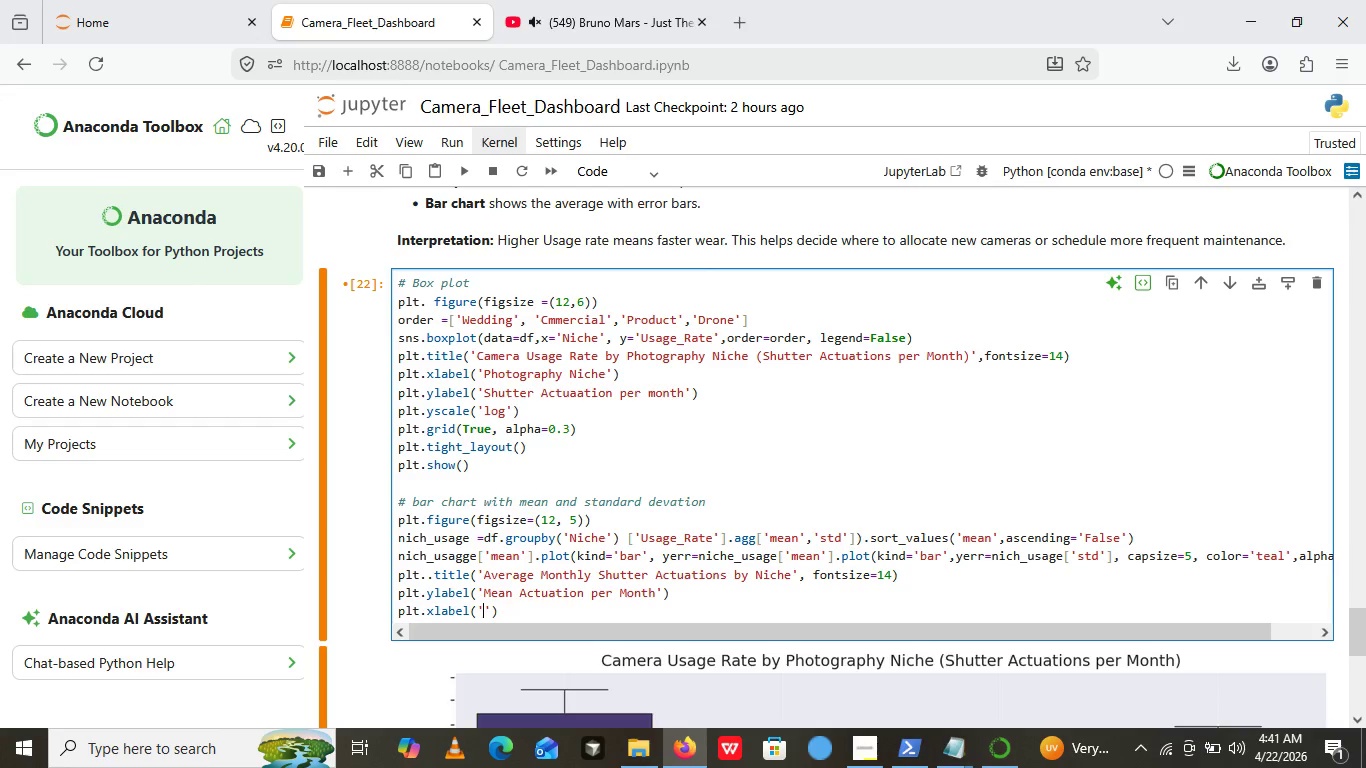 
type(Photography Niche)
 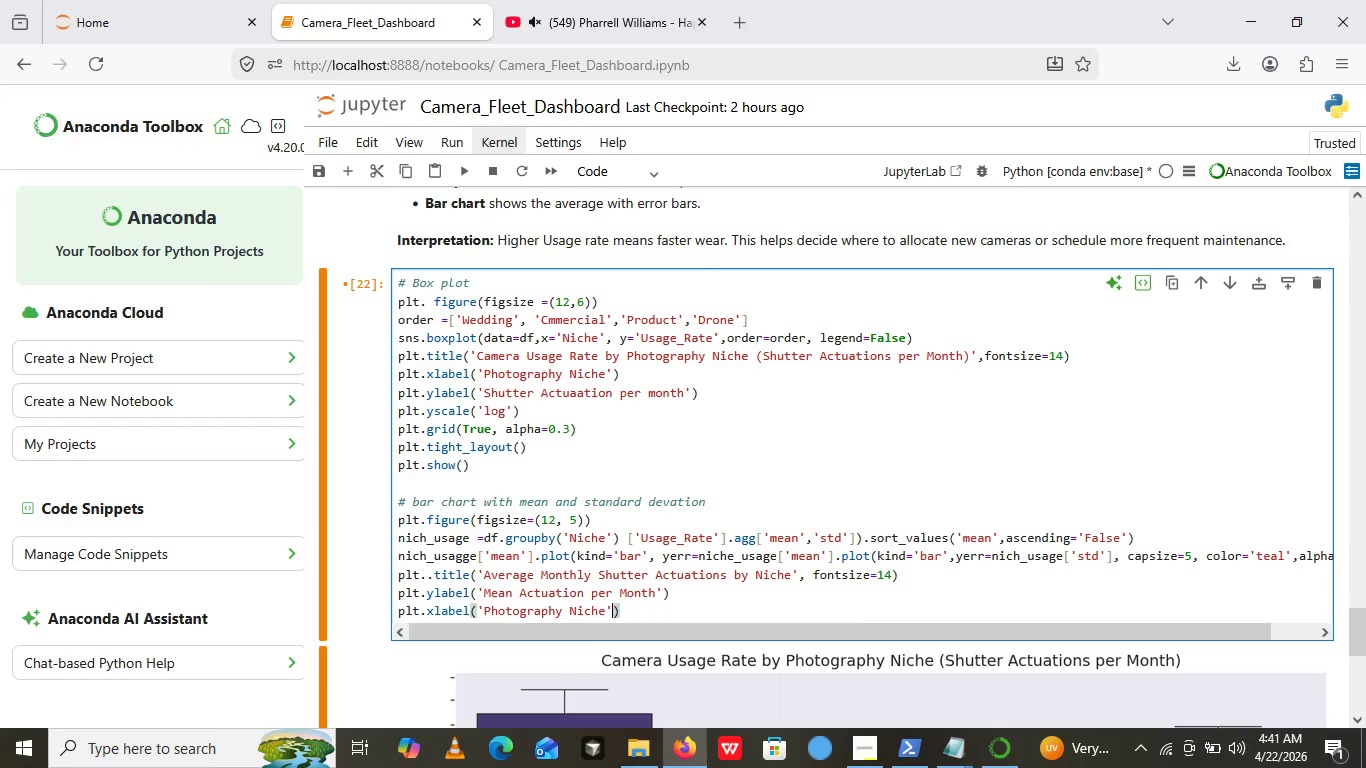 
key(ArrowRight)
 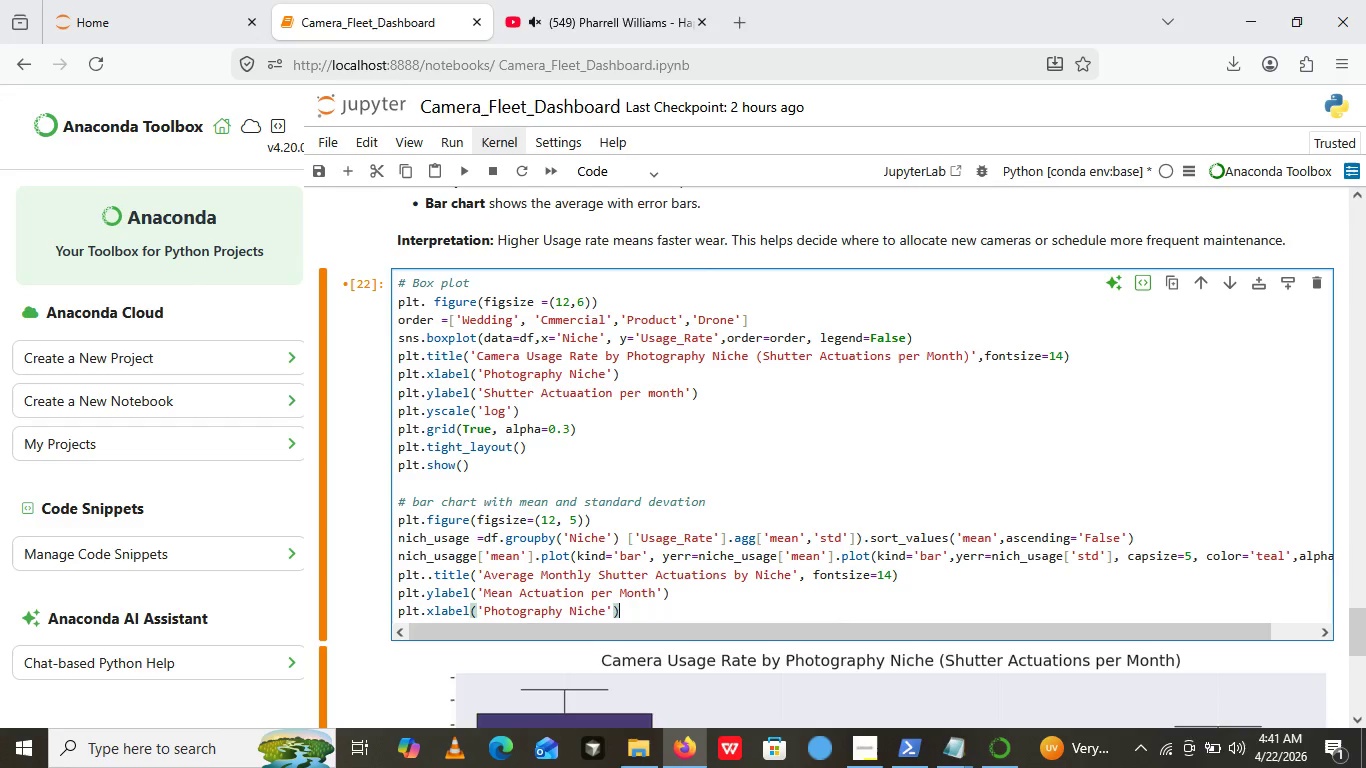 
key(ArrowRight)
 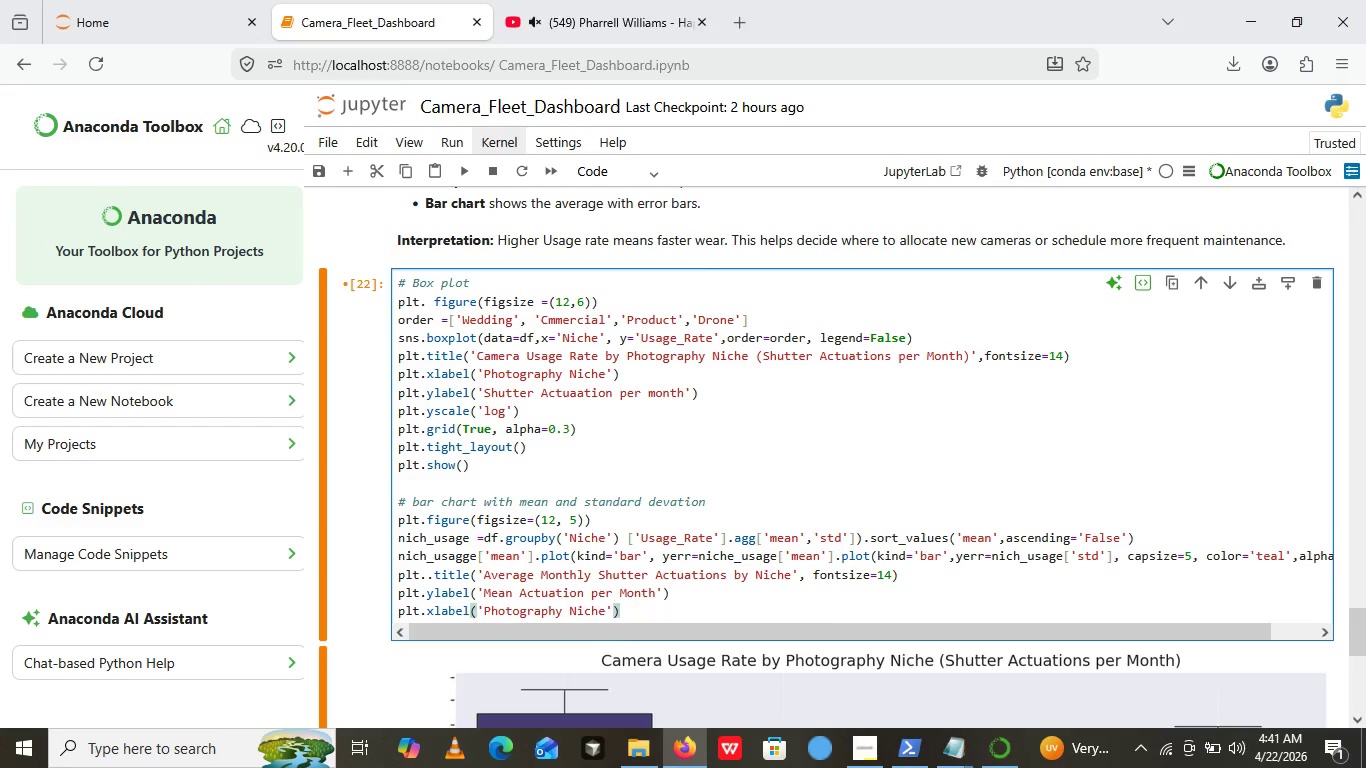 
key(Enter)
 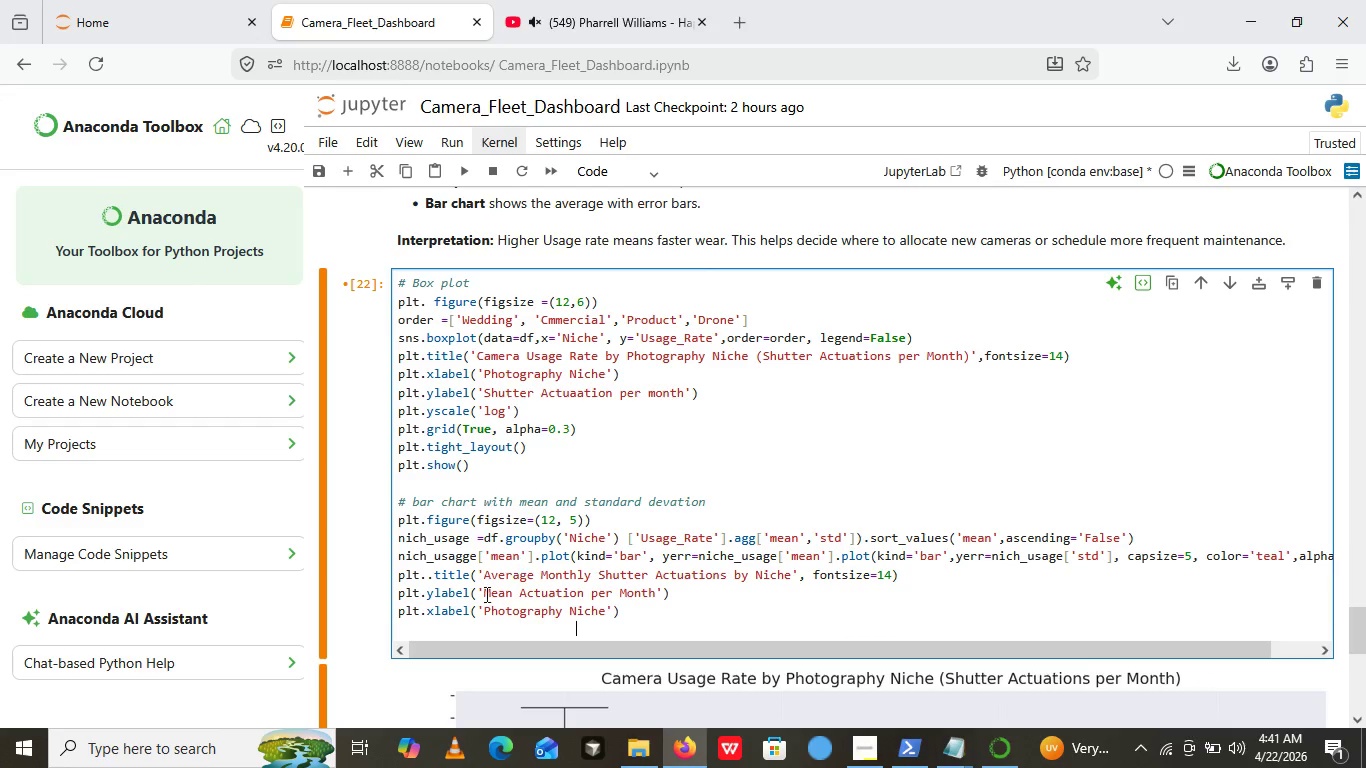 
left_click([405, 625])
 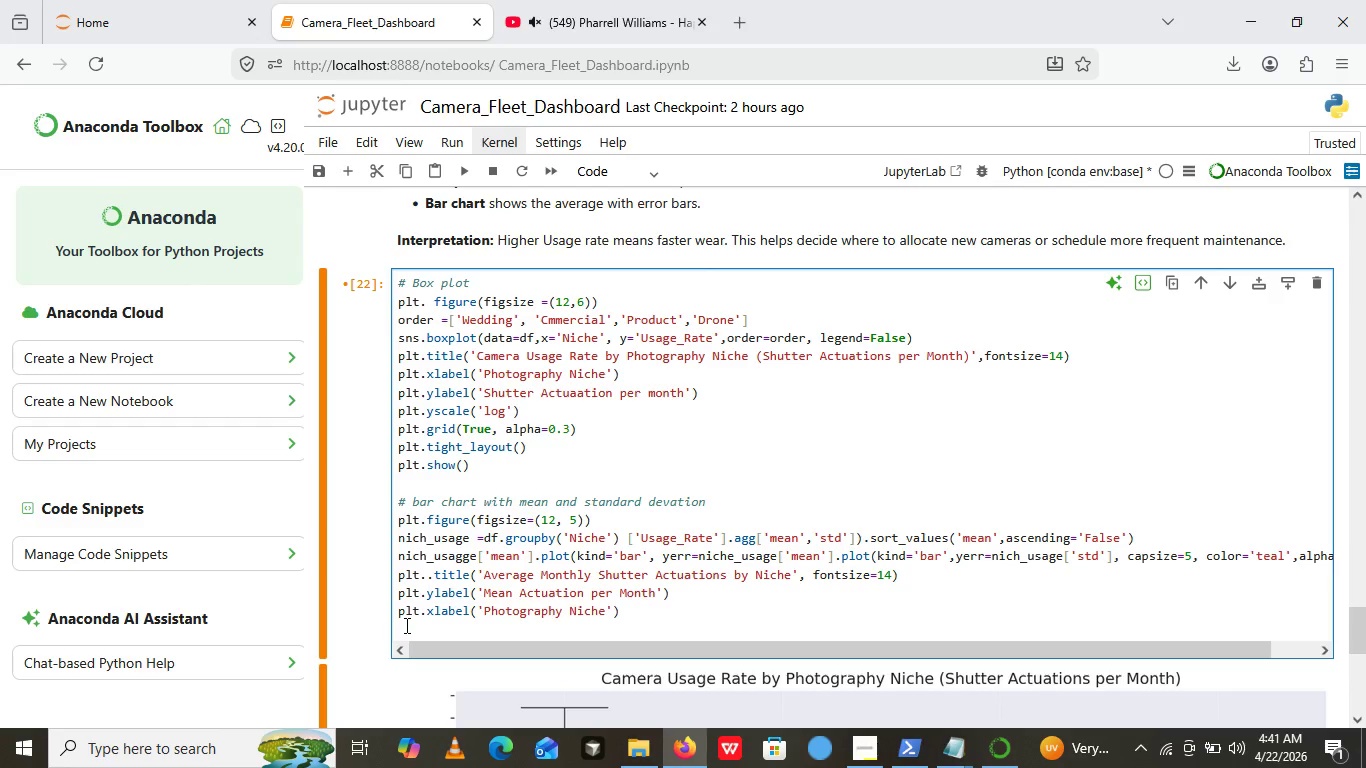 
key(Backspace)
type(plt.)
 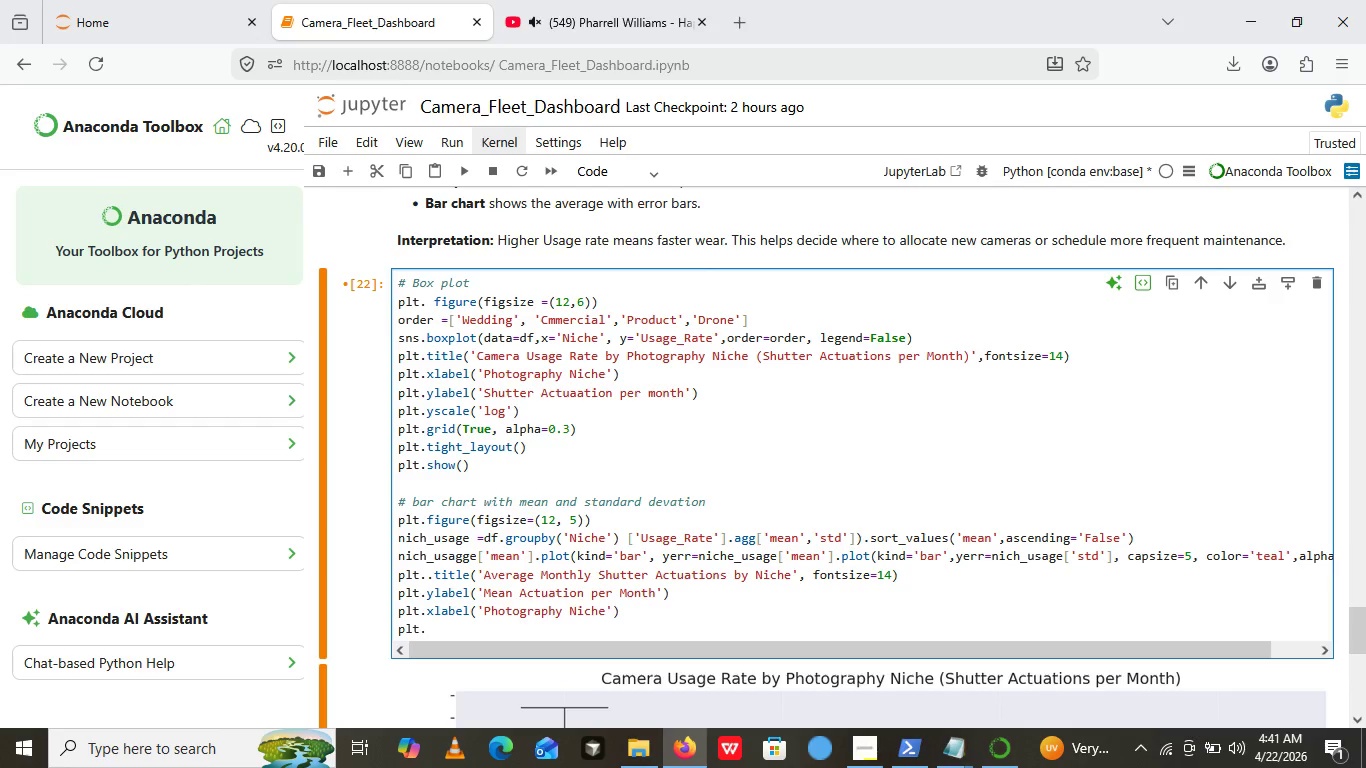 
wait(5.45)
 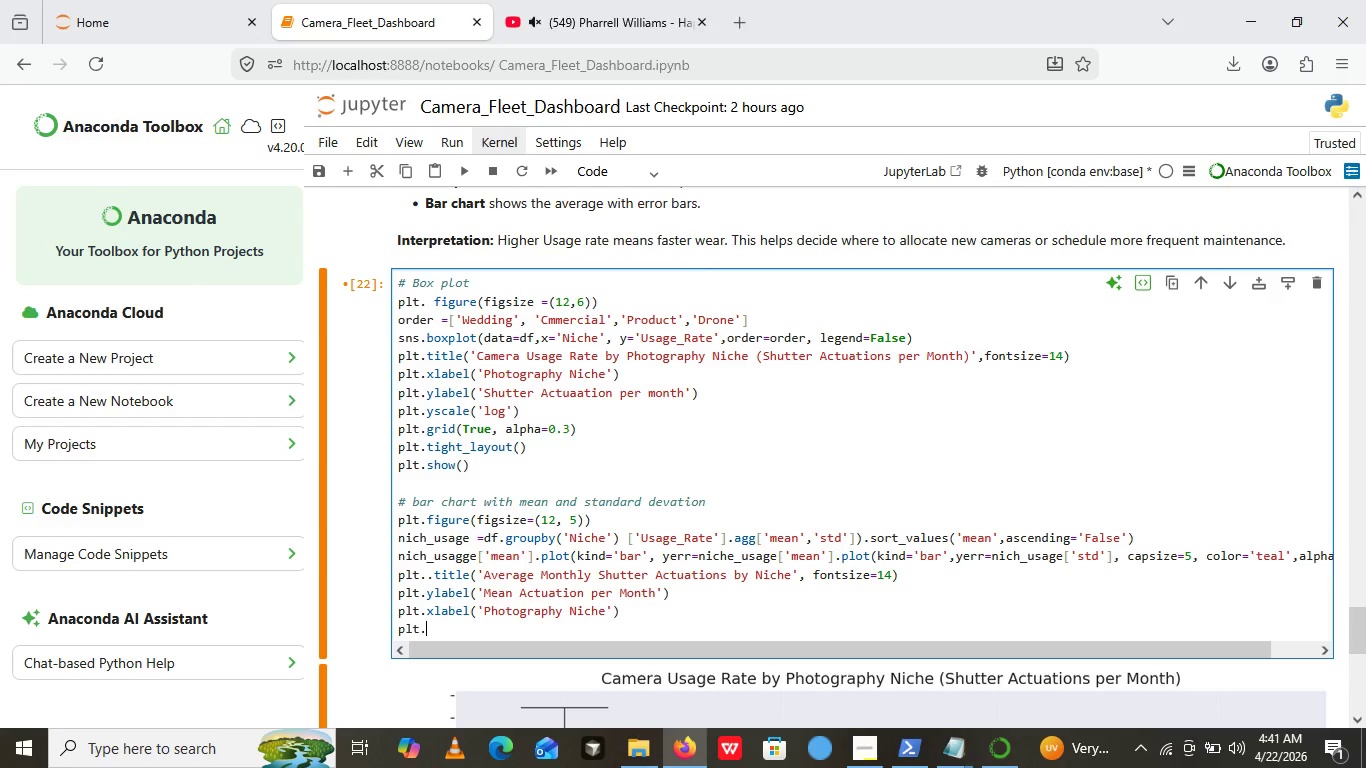 
type(grid ())
 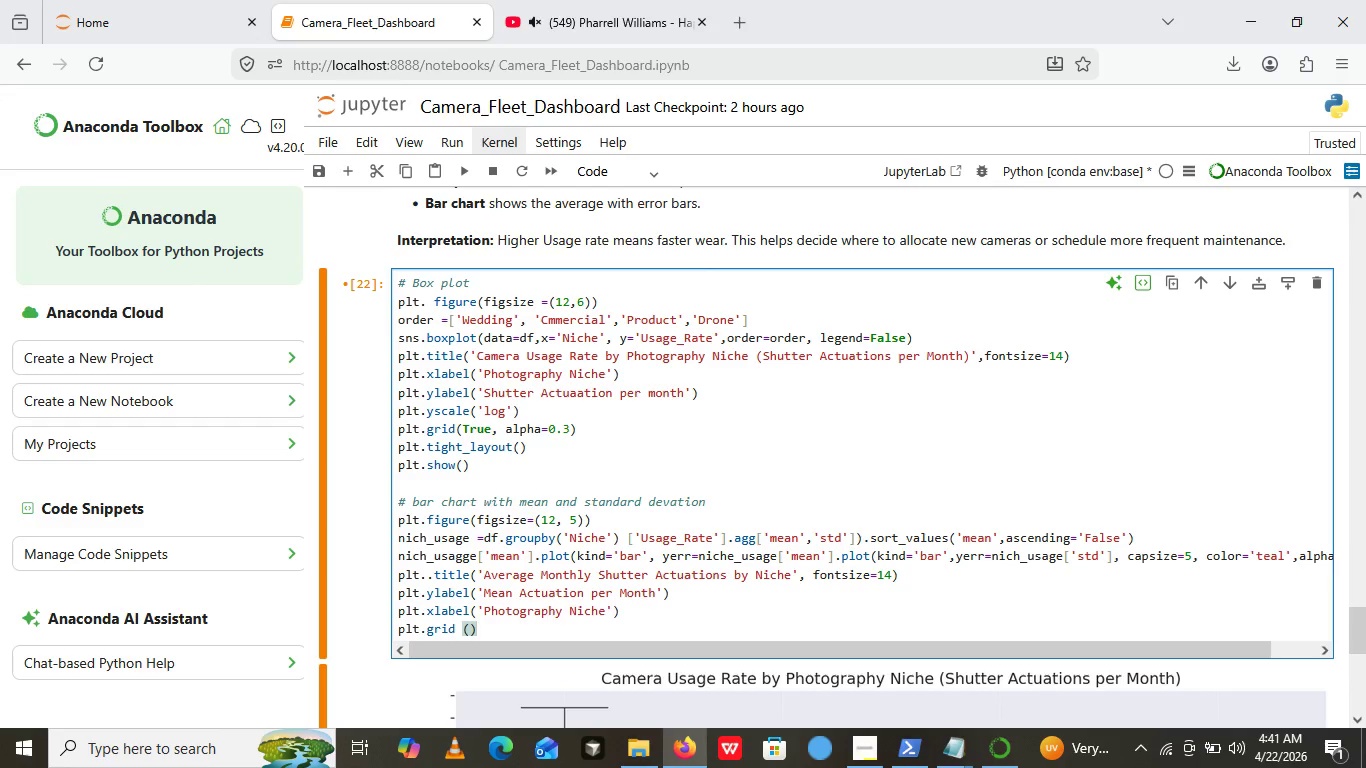 
key(ArrowLeft)
 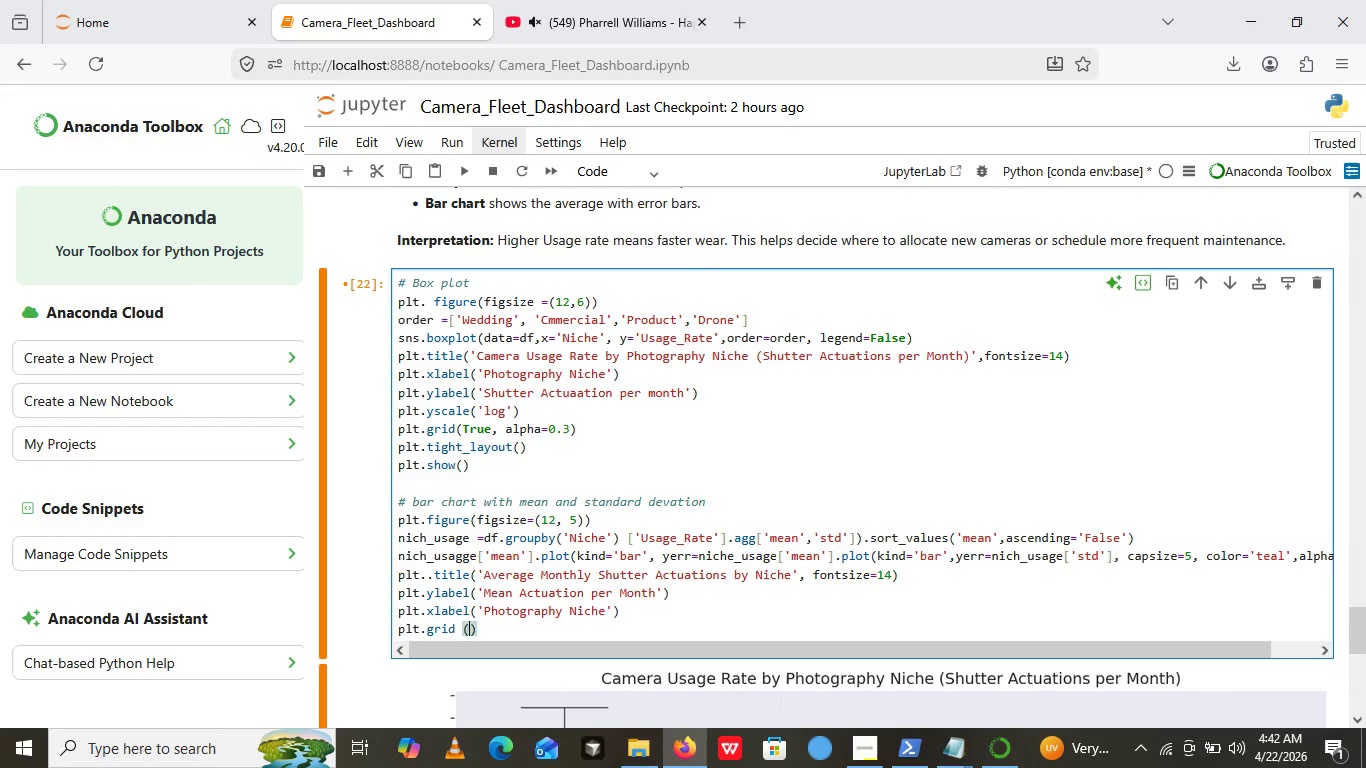 
type(axis='')
 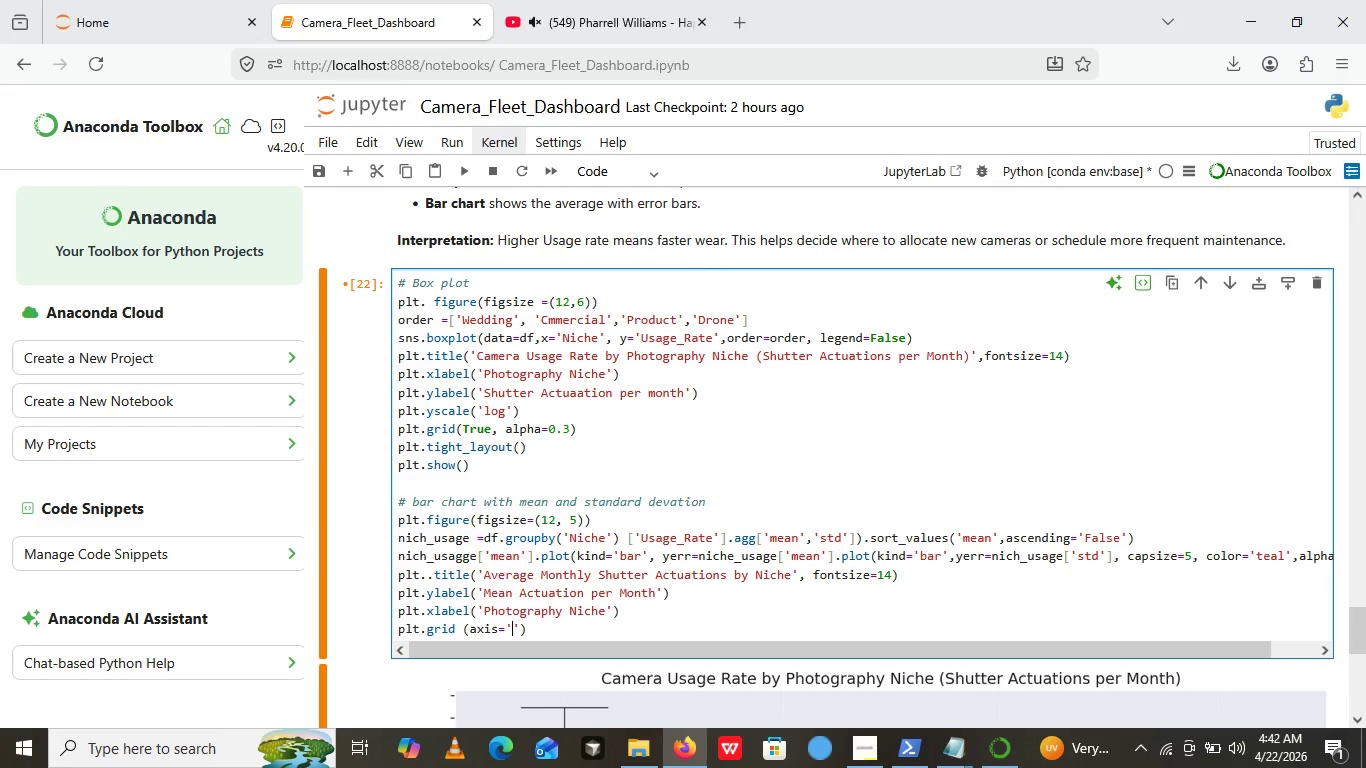 
key(ArrowLeft)
 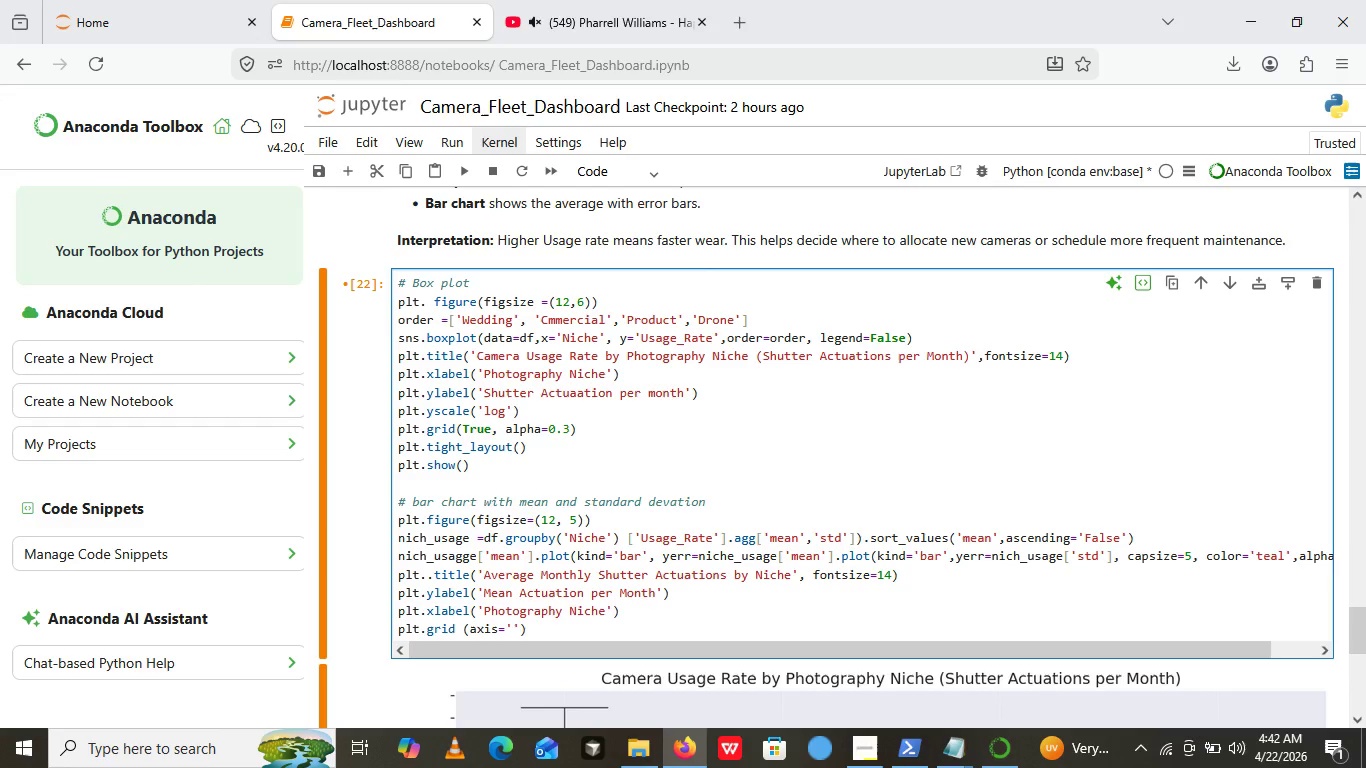 
key(Y)
 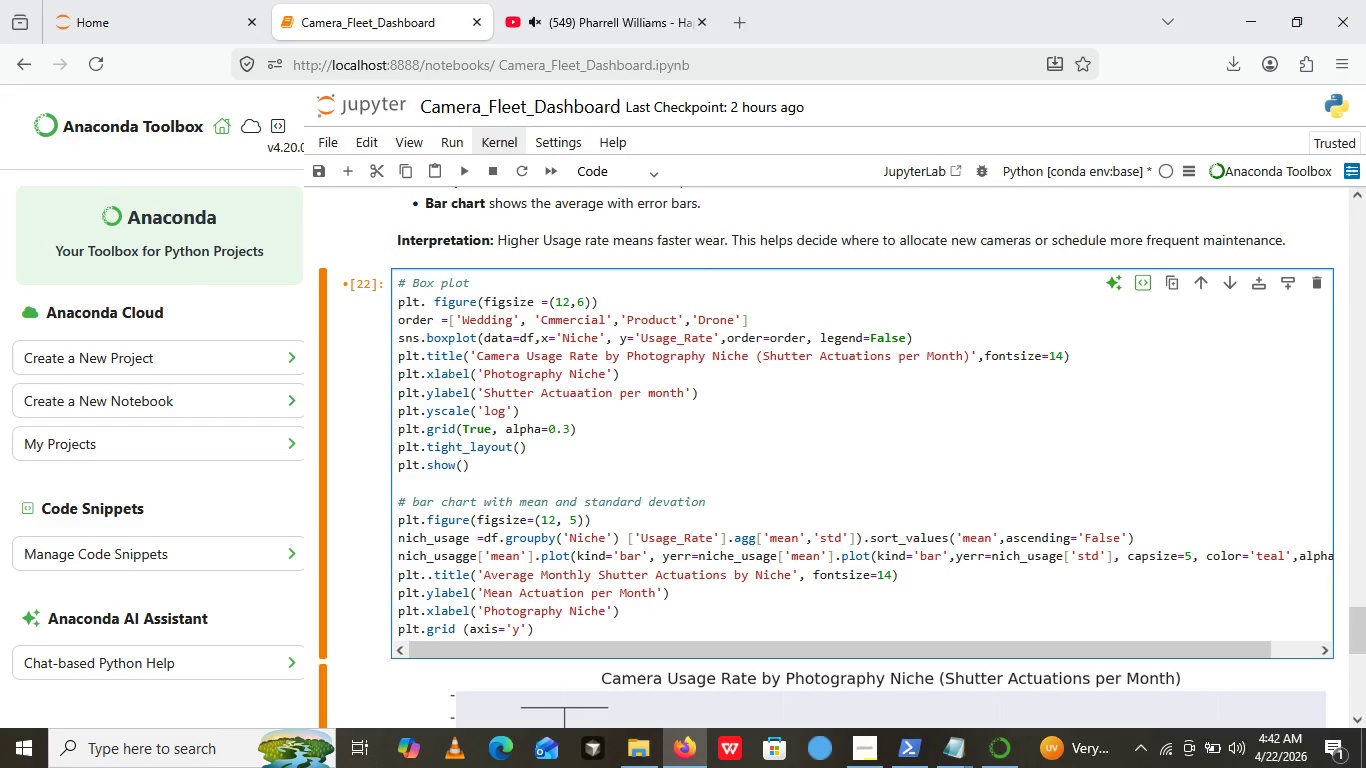 
key(ArrowRight)
 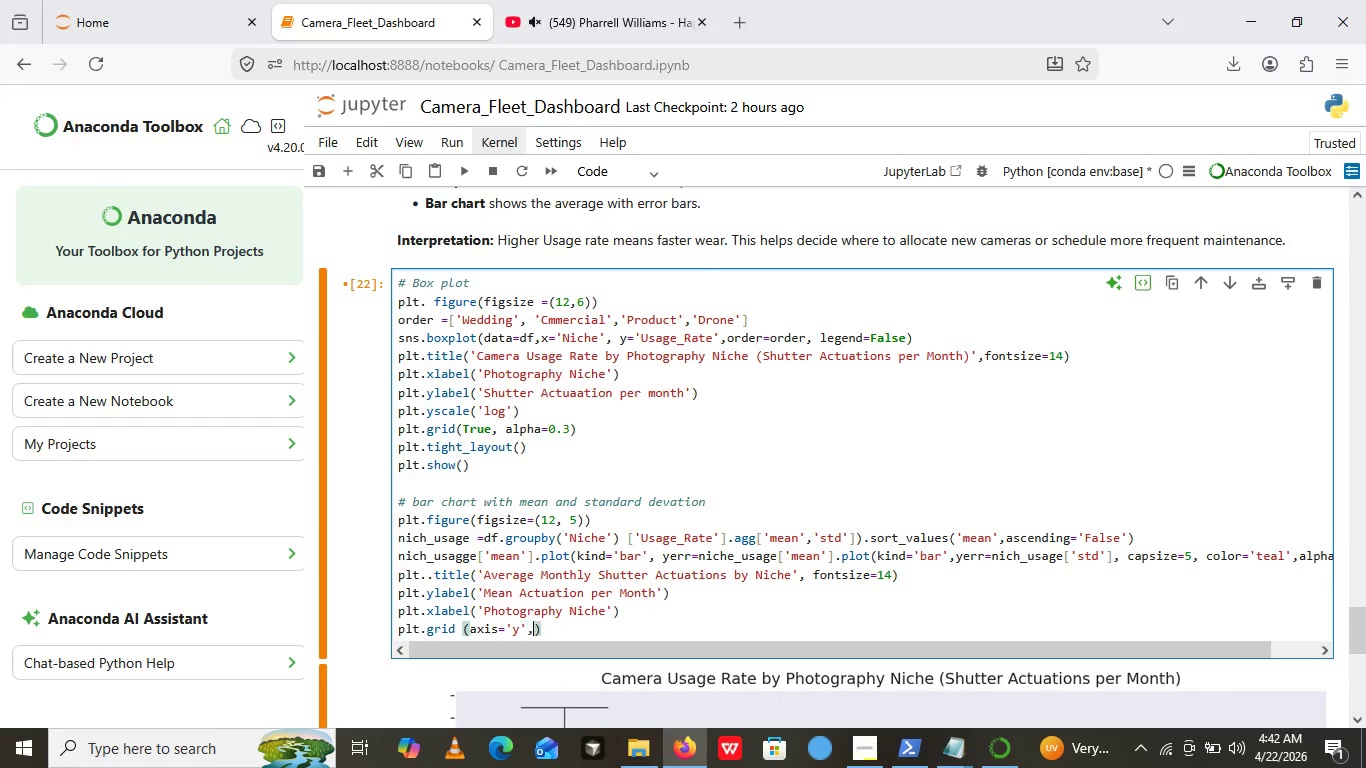 
type(, alpha=0/)
key(Backspace)
type(.3)
 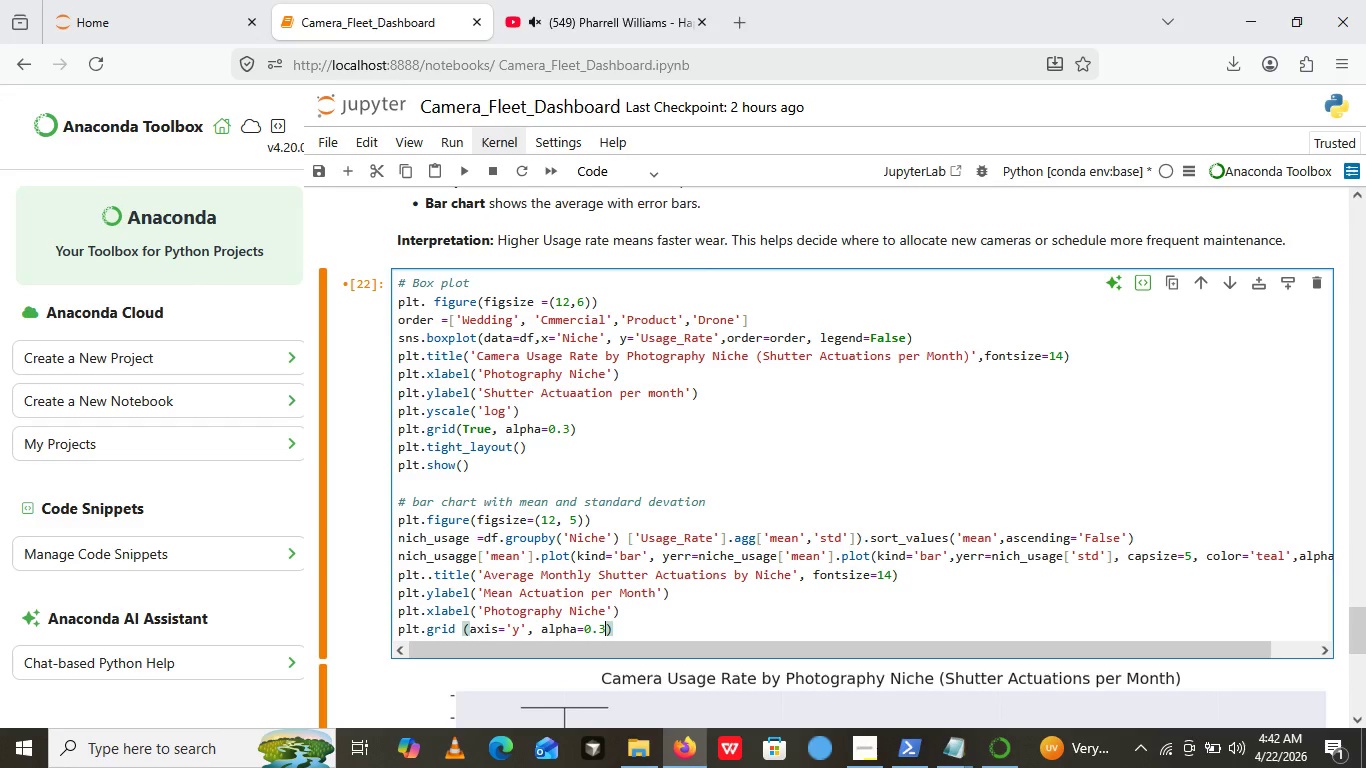 
key(ArrowRight)
 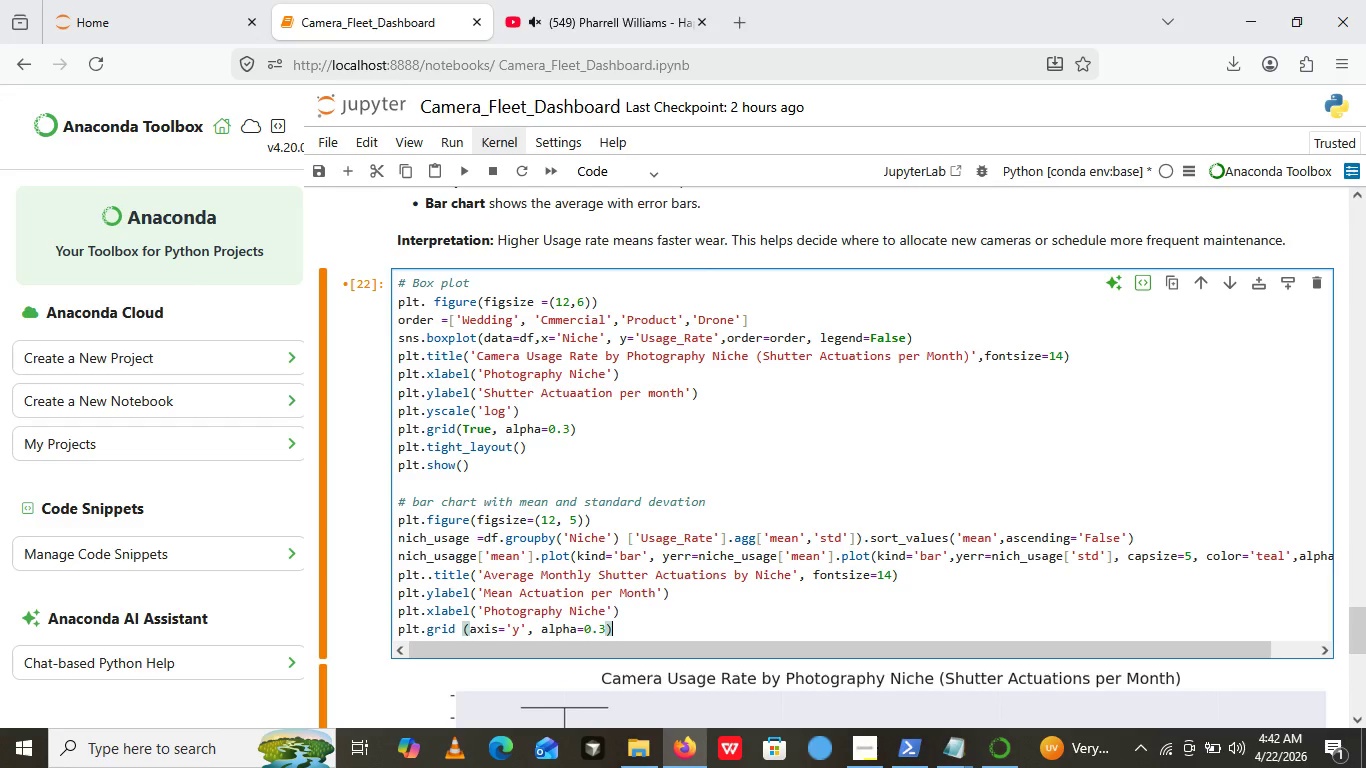 
key(Enter)
 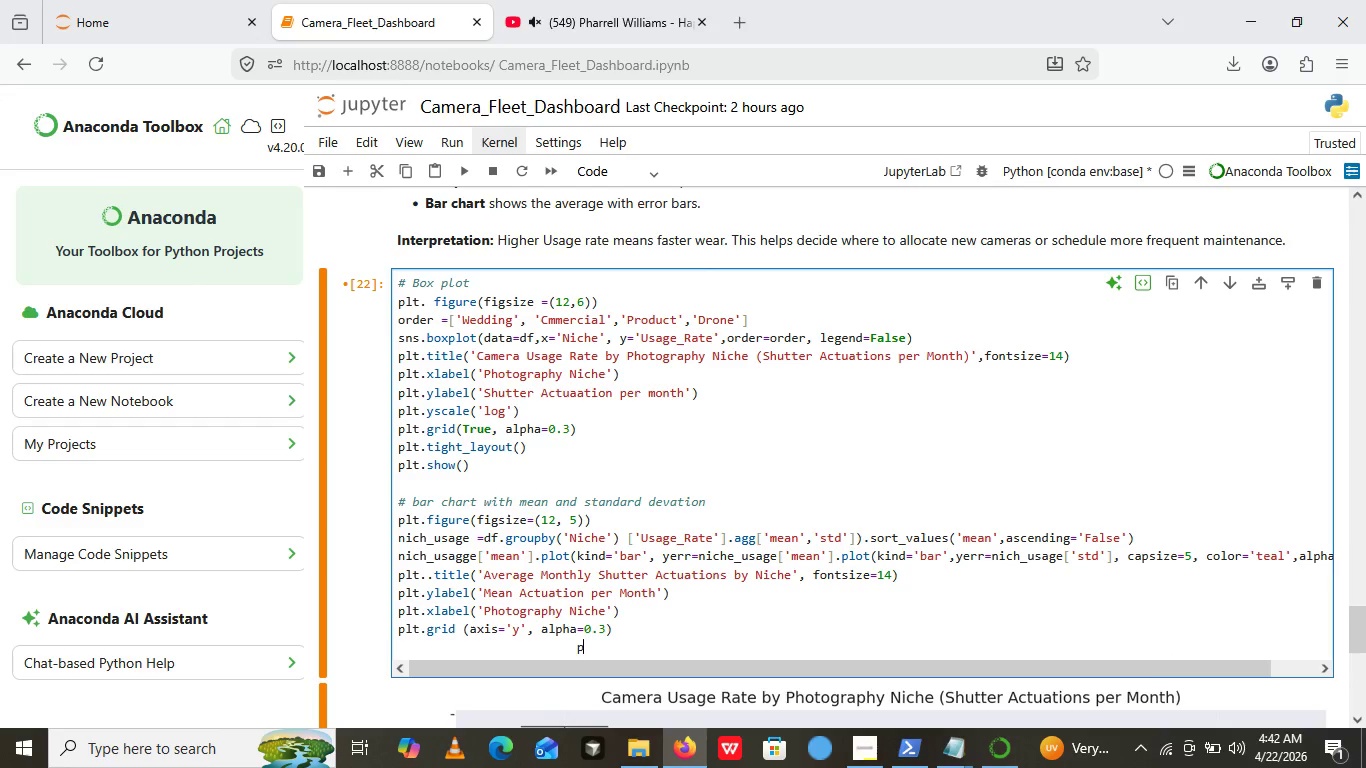 
type(plt)
key(Backspace)
key(Backspace)
key(Backspace)
key(Backspace)
key(Backspace)
key(Backspace)
key(Backspace)
key(Backspace)
key(Backspace)
key(Backspace)
type(plt.tight_layout(())
key(Backspace)
key(Backspace)
type())
 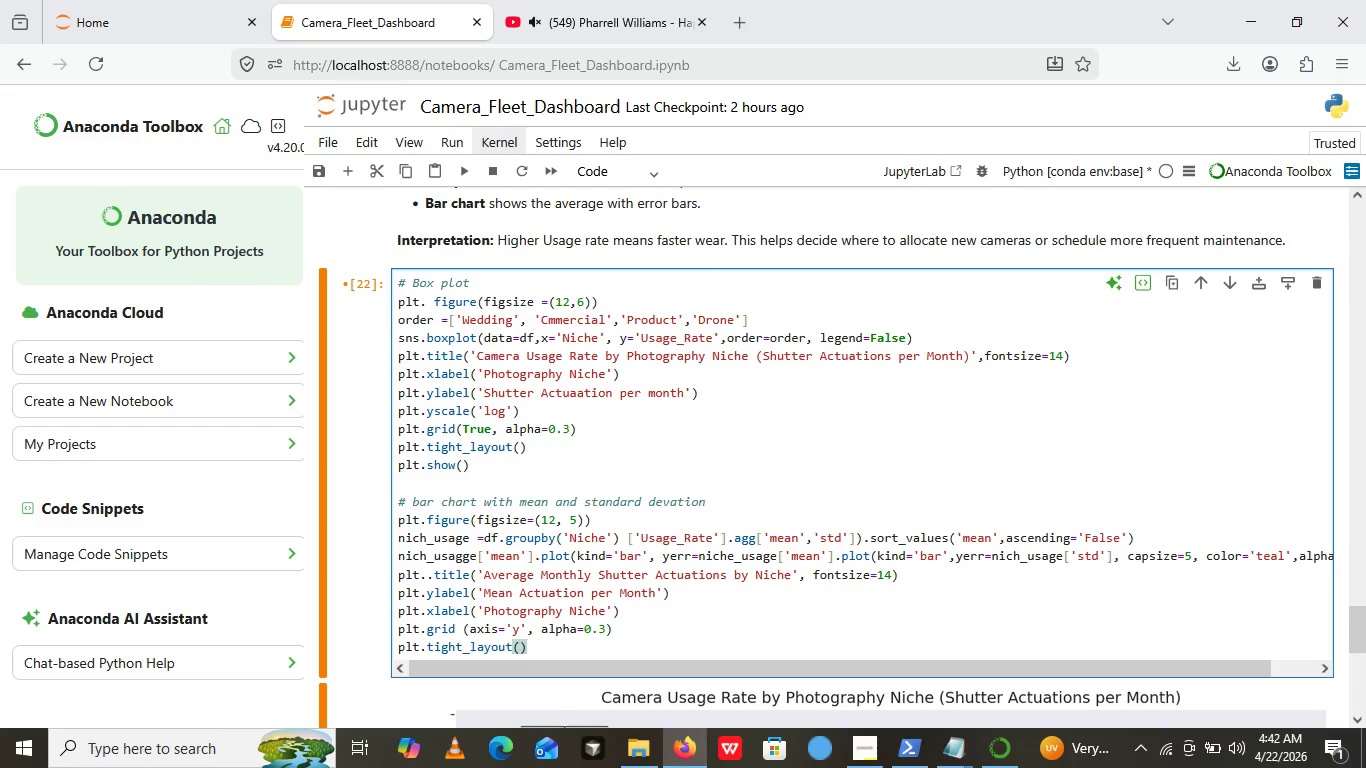 
key(Enter)
 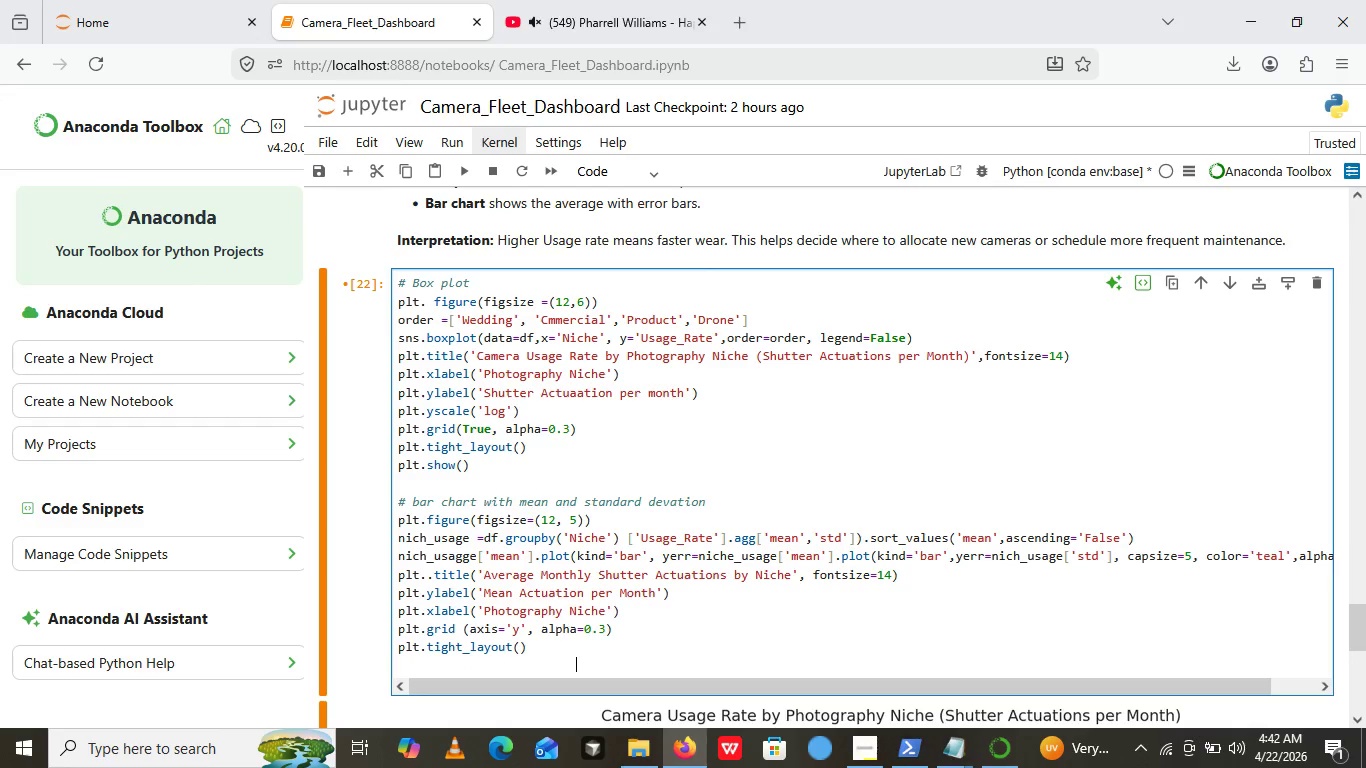 
type(ply)
key(Backspace)
type(t.)
key(Backspace)
key(Backspace)
key(Backspace)
key(Backspace)
key(Backspace)
key(Backspace)
key(Backspace)
key(Backspace)
key(Backspace)
key(Backspace)
key(Backspace)
type(ply)
key(Backspace)
type(t.)
 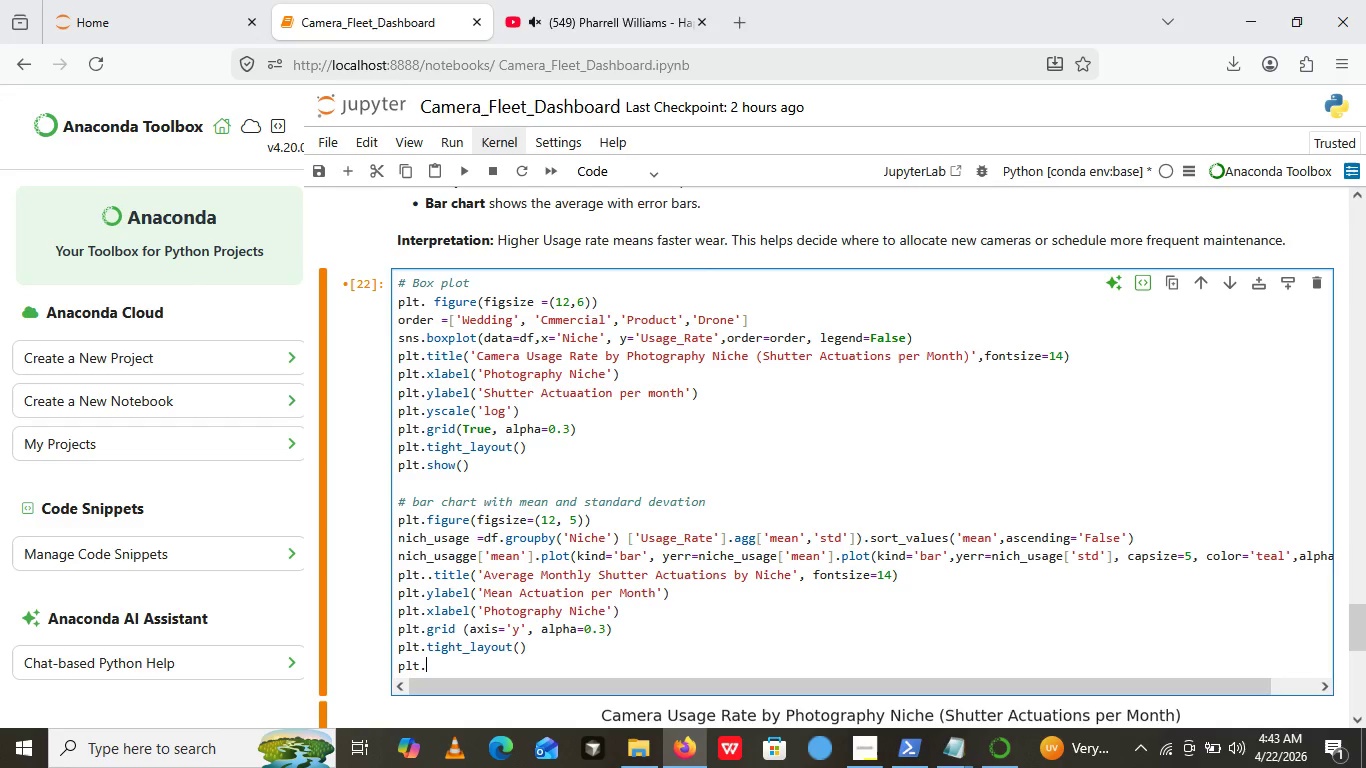 
type(shhow)
key(Backspace)
key(Backspace)
key(Backspace)
type(ow())
 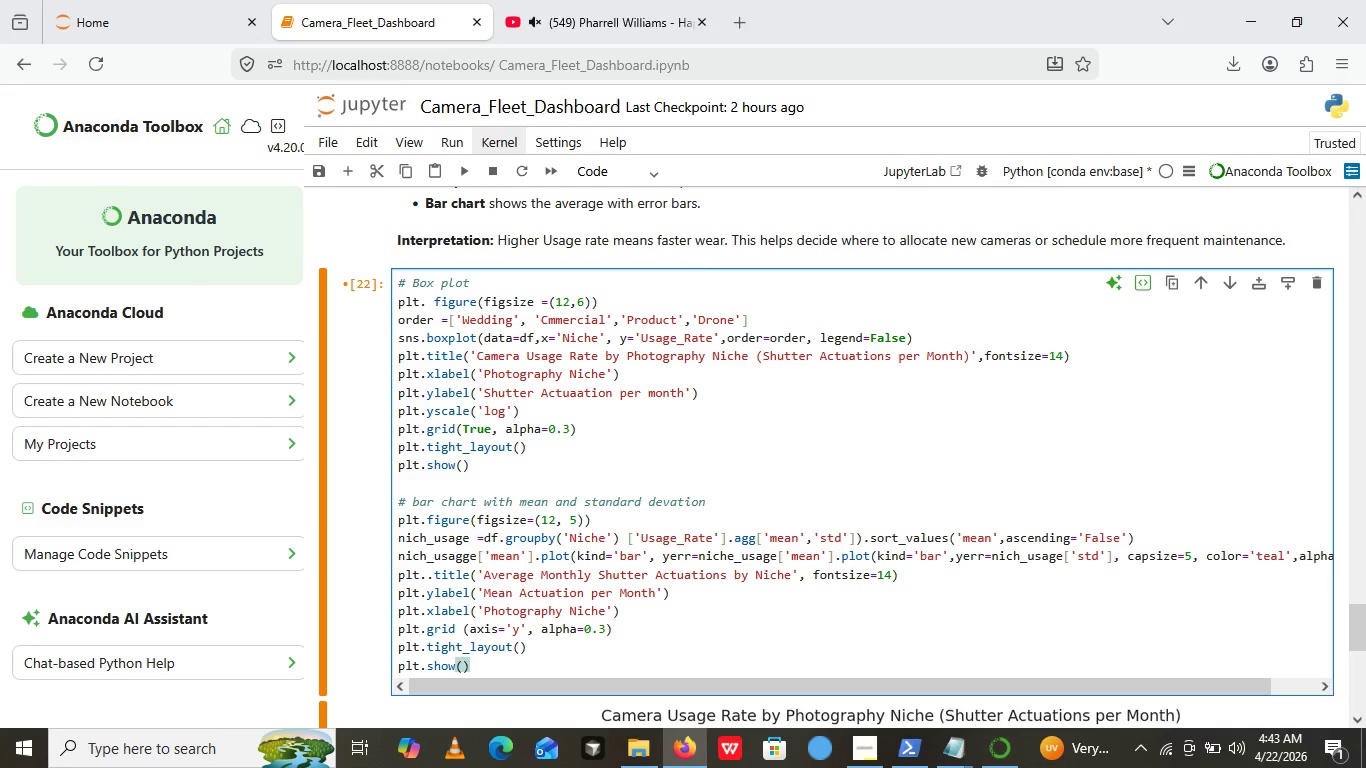 
key(Enter)
 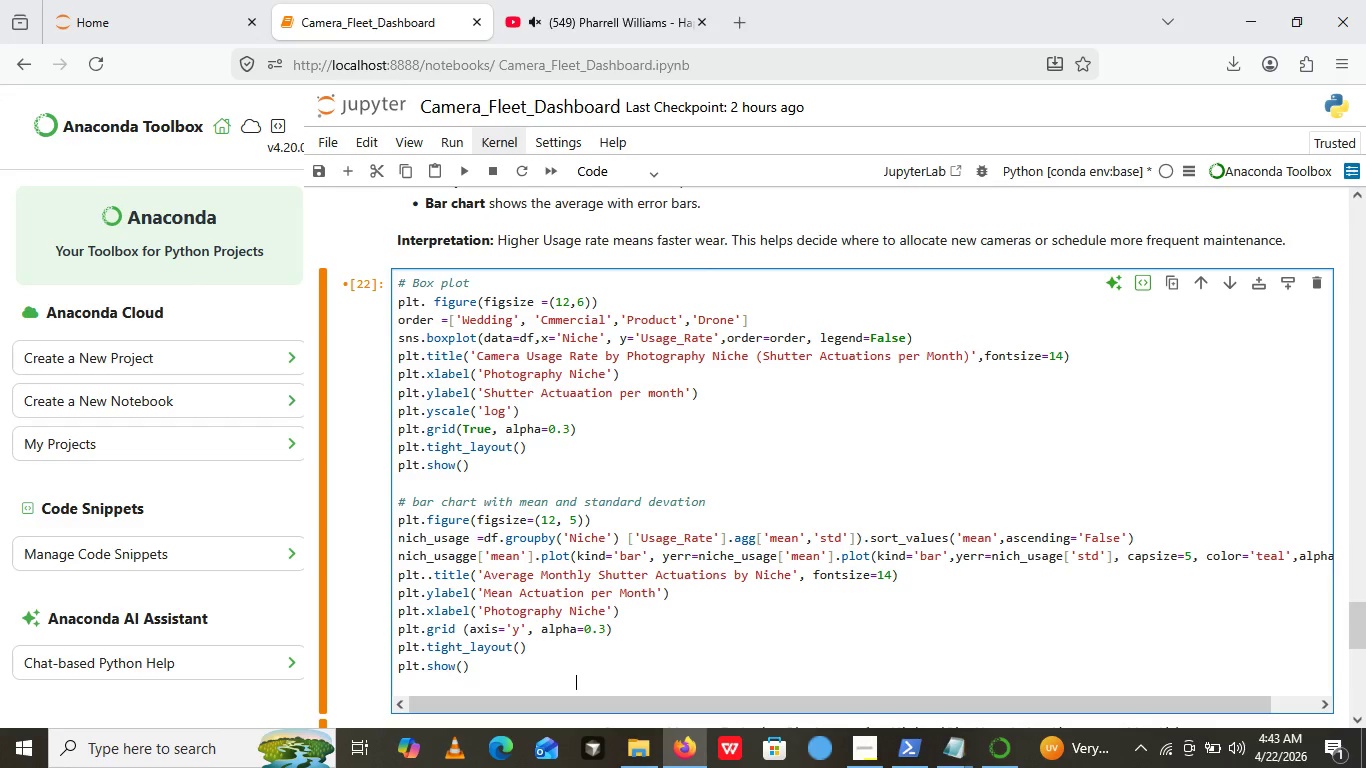 
key(Backspace)
key(Backspace)
key(Backspace)
key(Backspace)
key(Backspace)
key(Backspace)
key(Backspace)
type( # print numeric summary )
 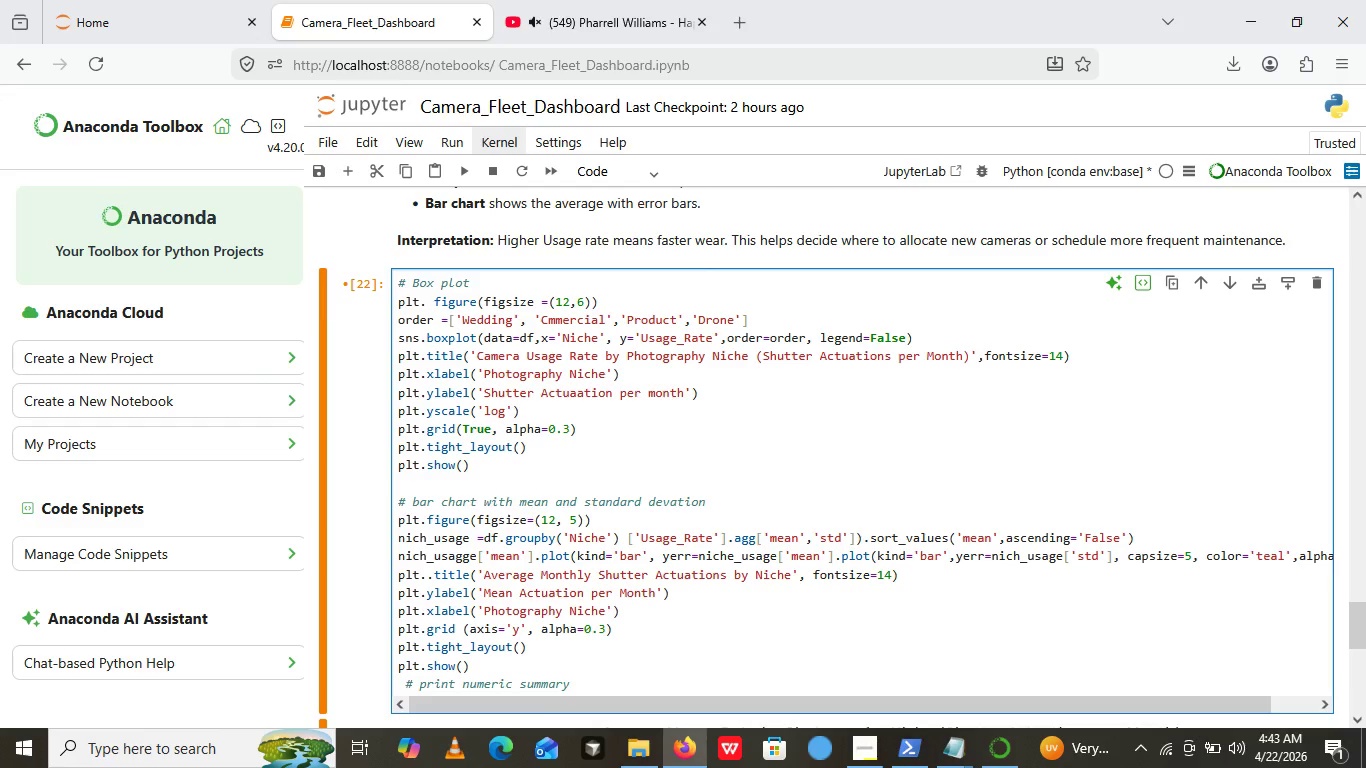 
key(Enter)
 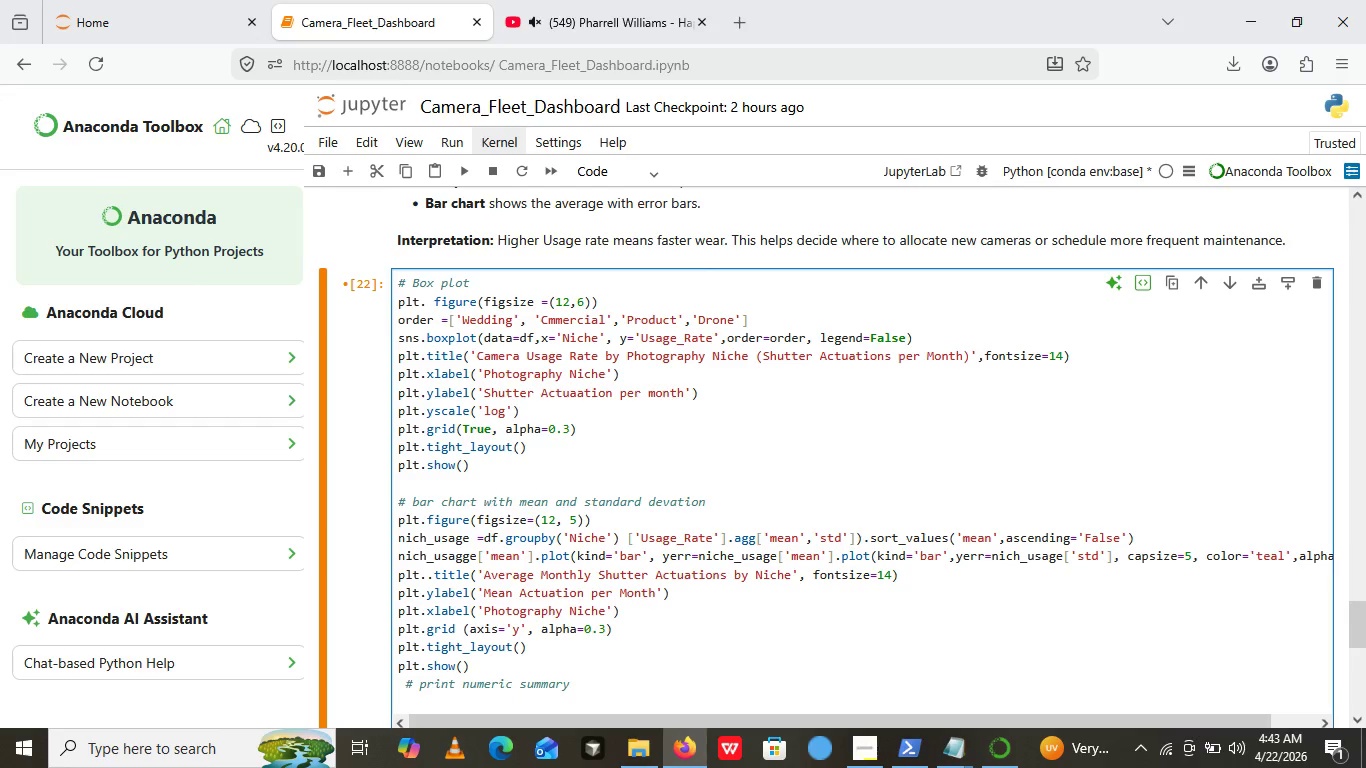 
type(print())
 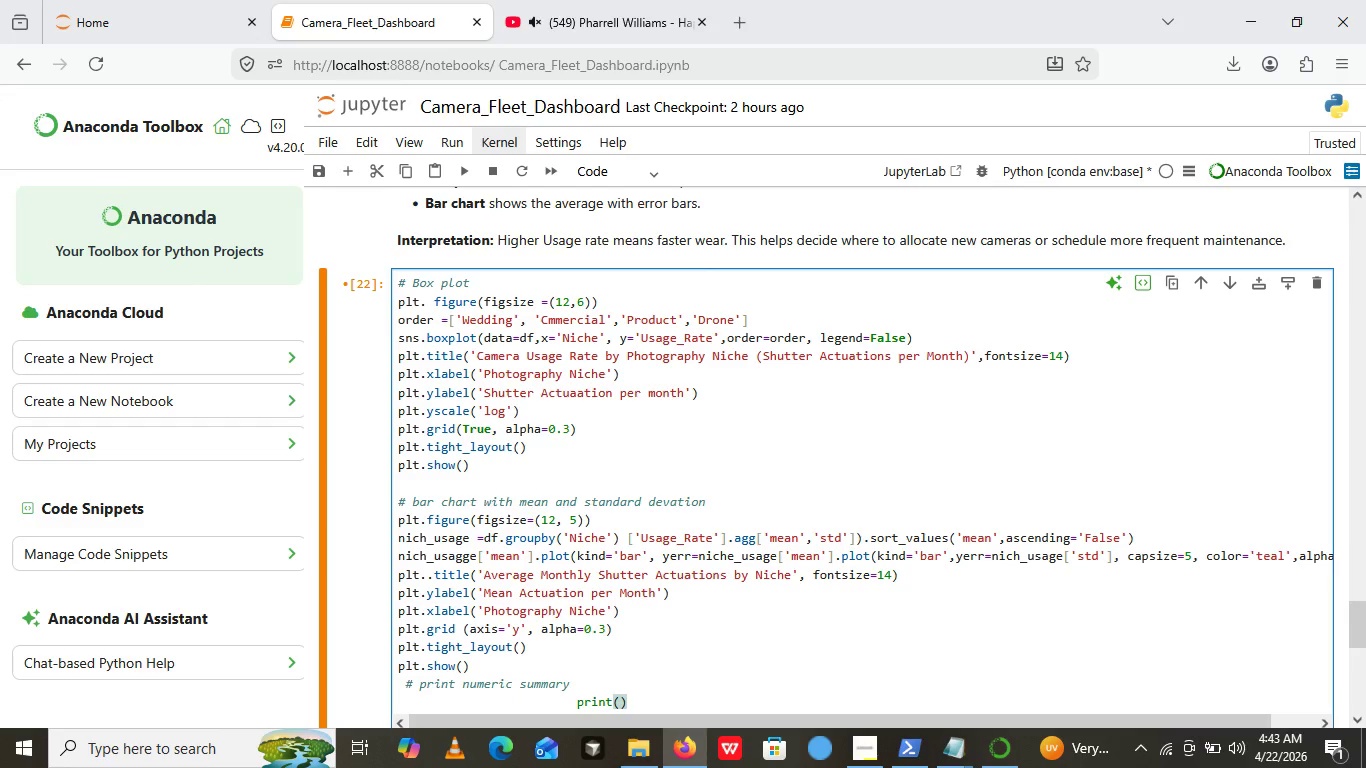 
left_click([563, 704])
 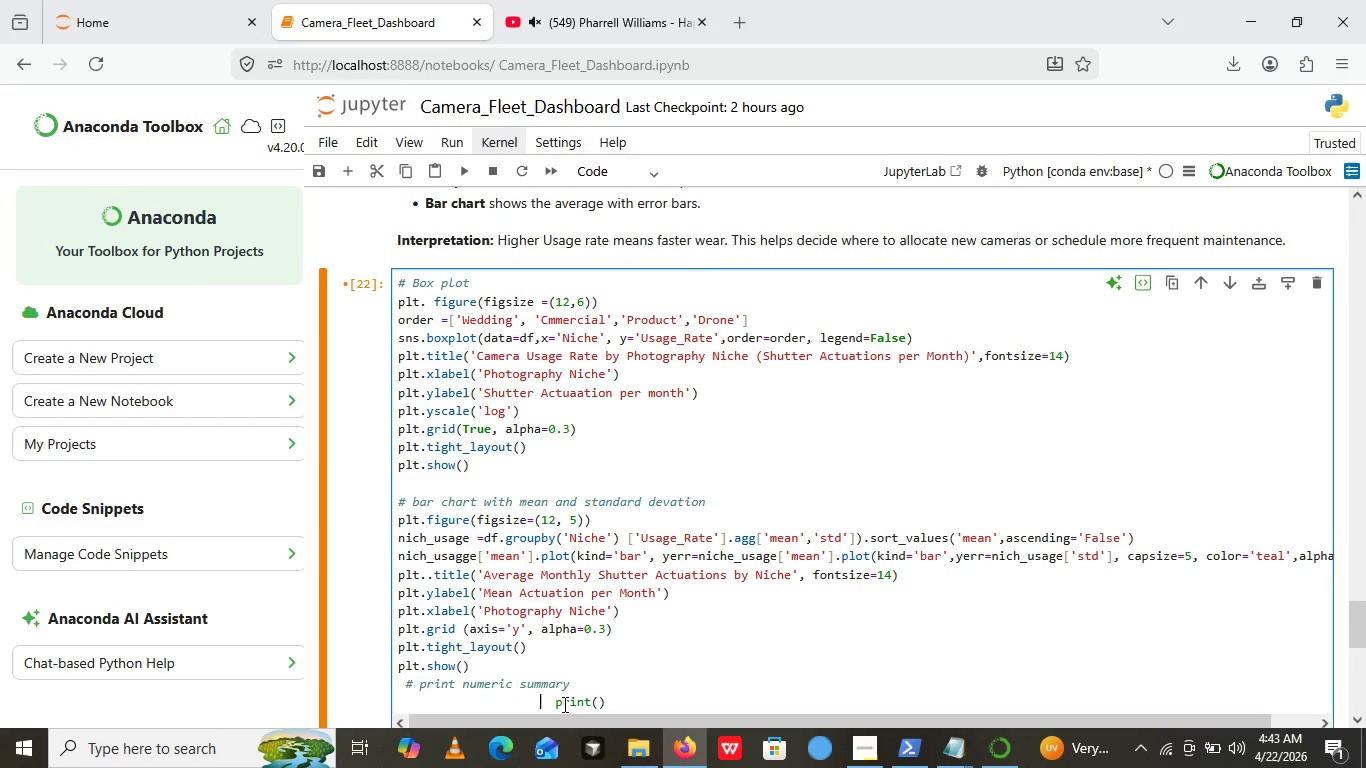 
key(Backspace)
 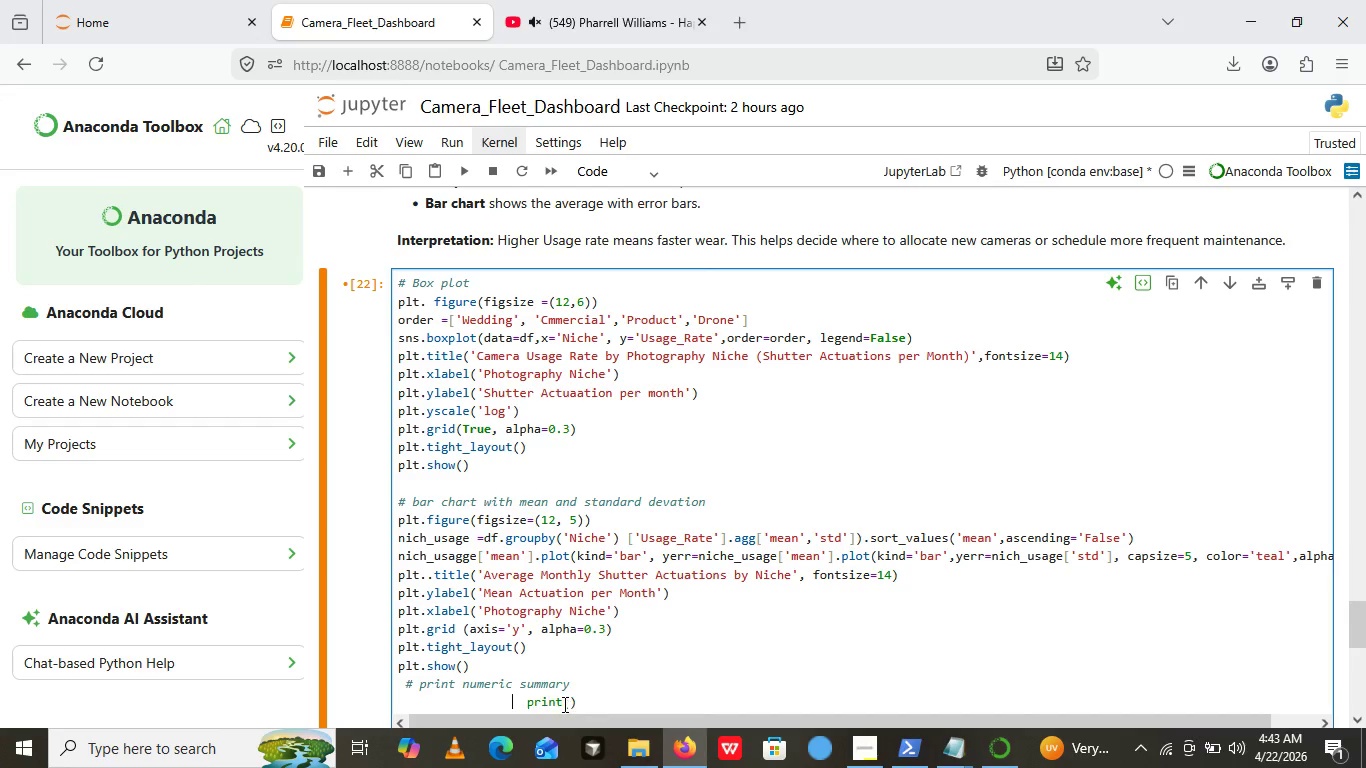 
key(Backspace)
 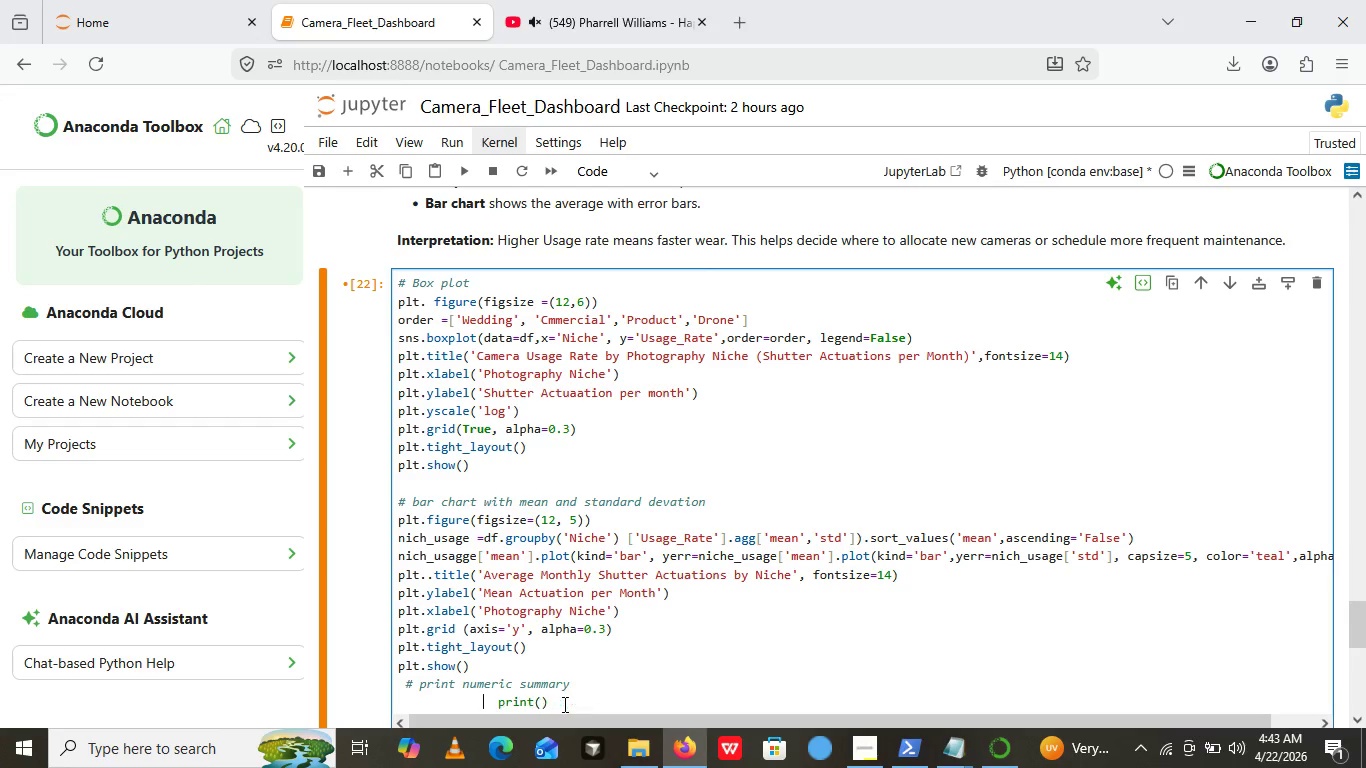 
key(Backspace)
 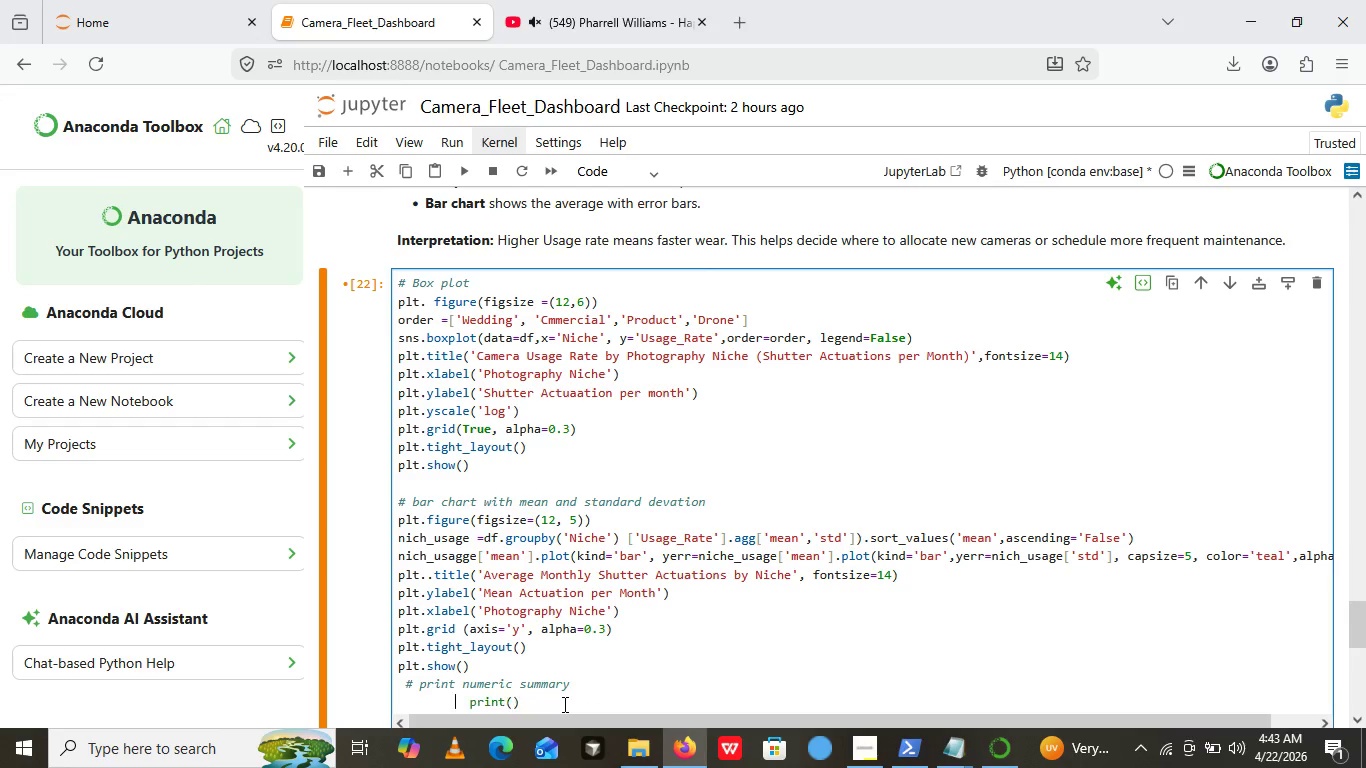 
key(Backspace)
 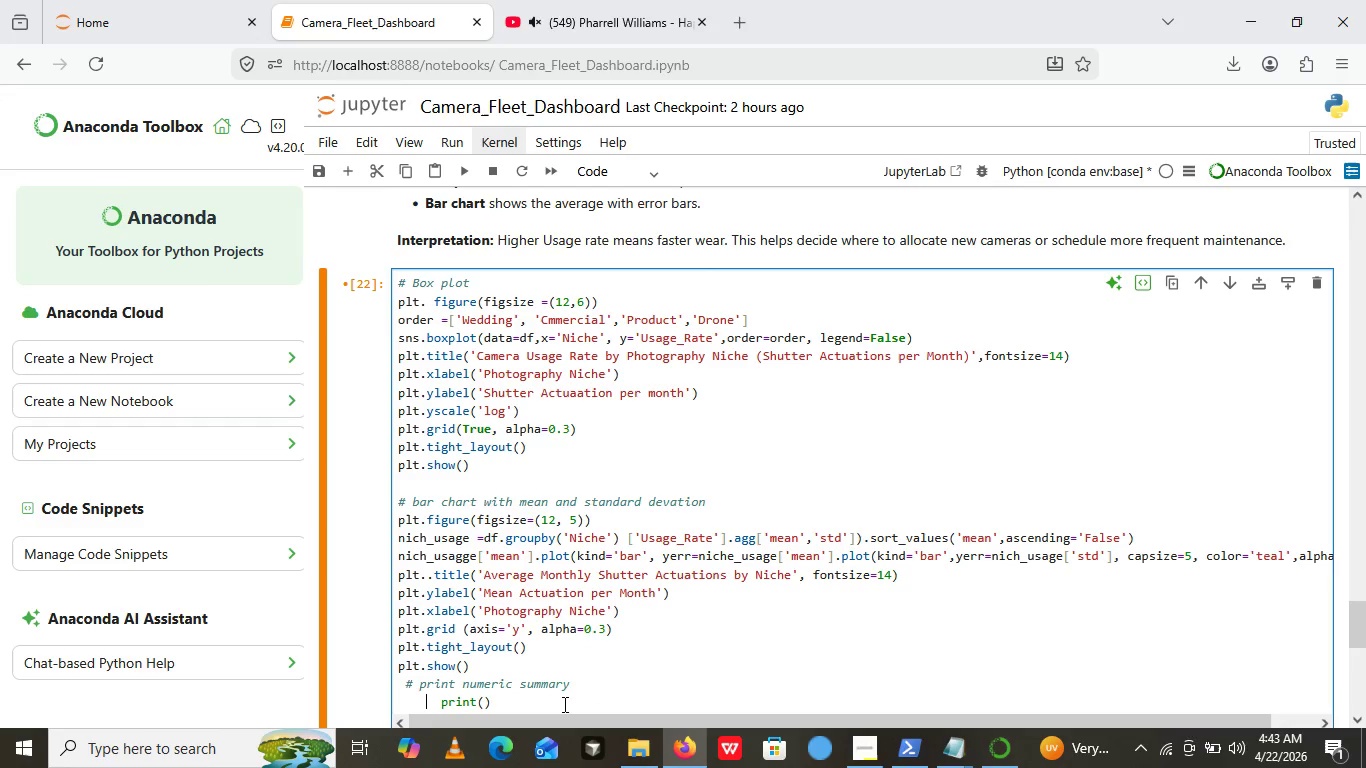 
key(Backspace)
 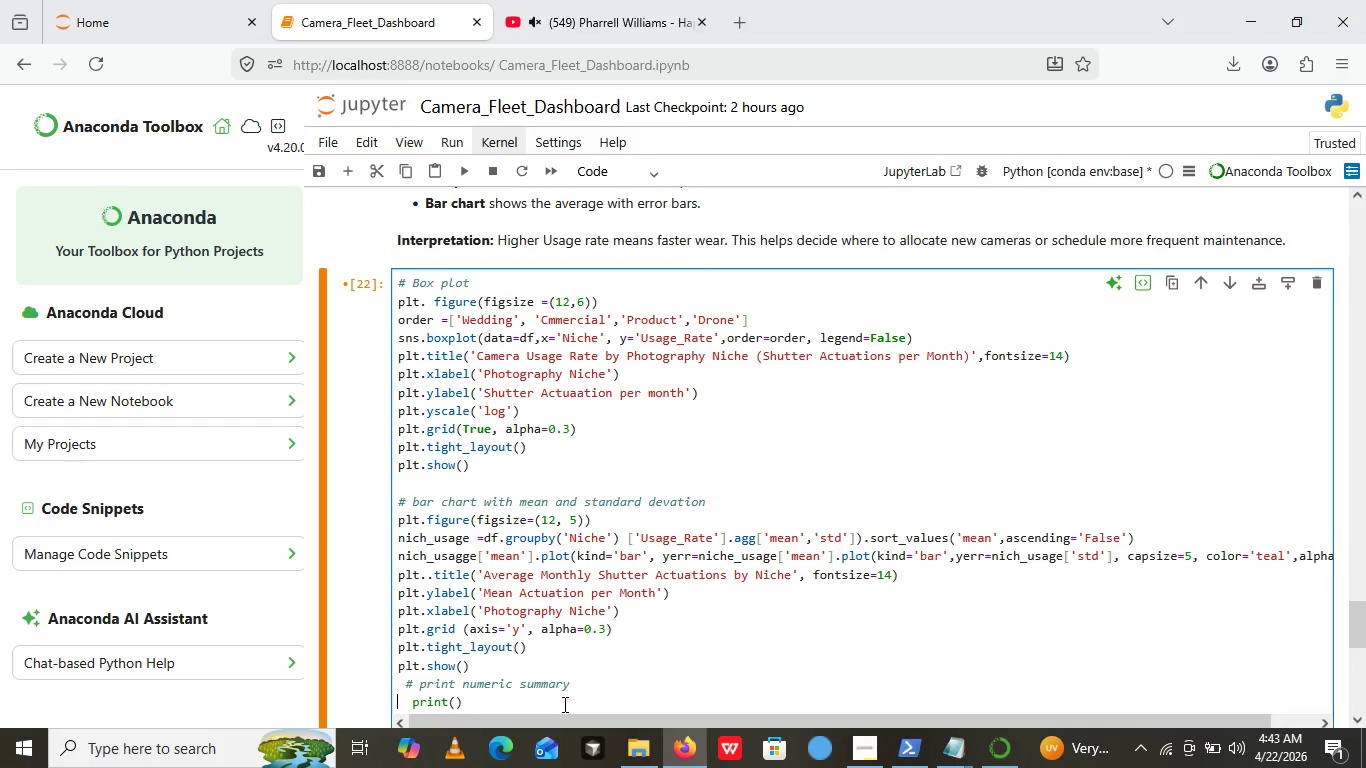 
key(Backspace)
 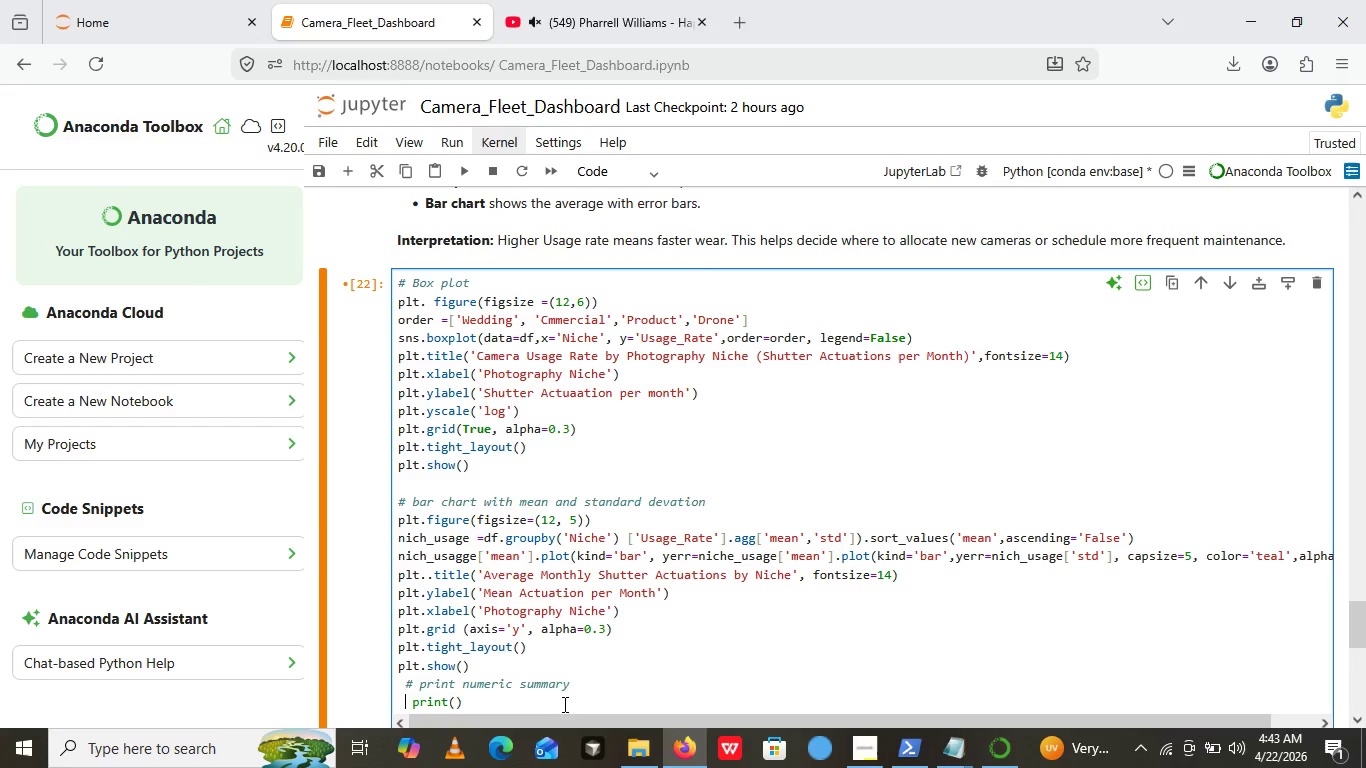 
key(ArrowRight)
 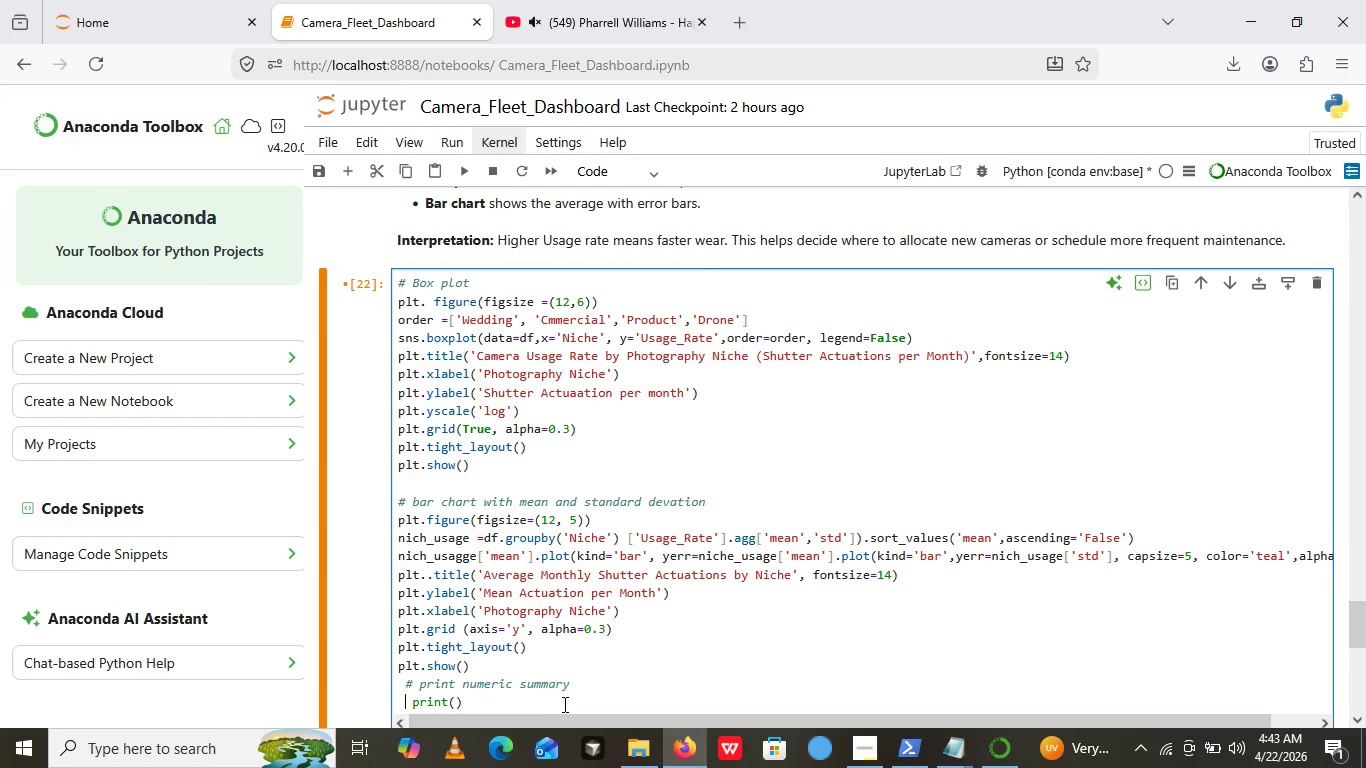 
key(Backspace)
 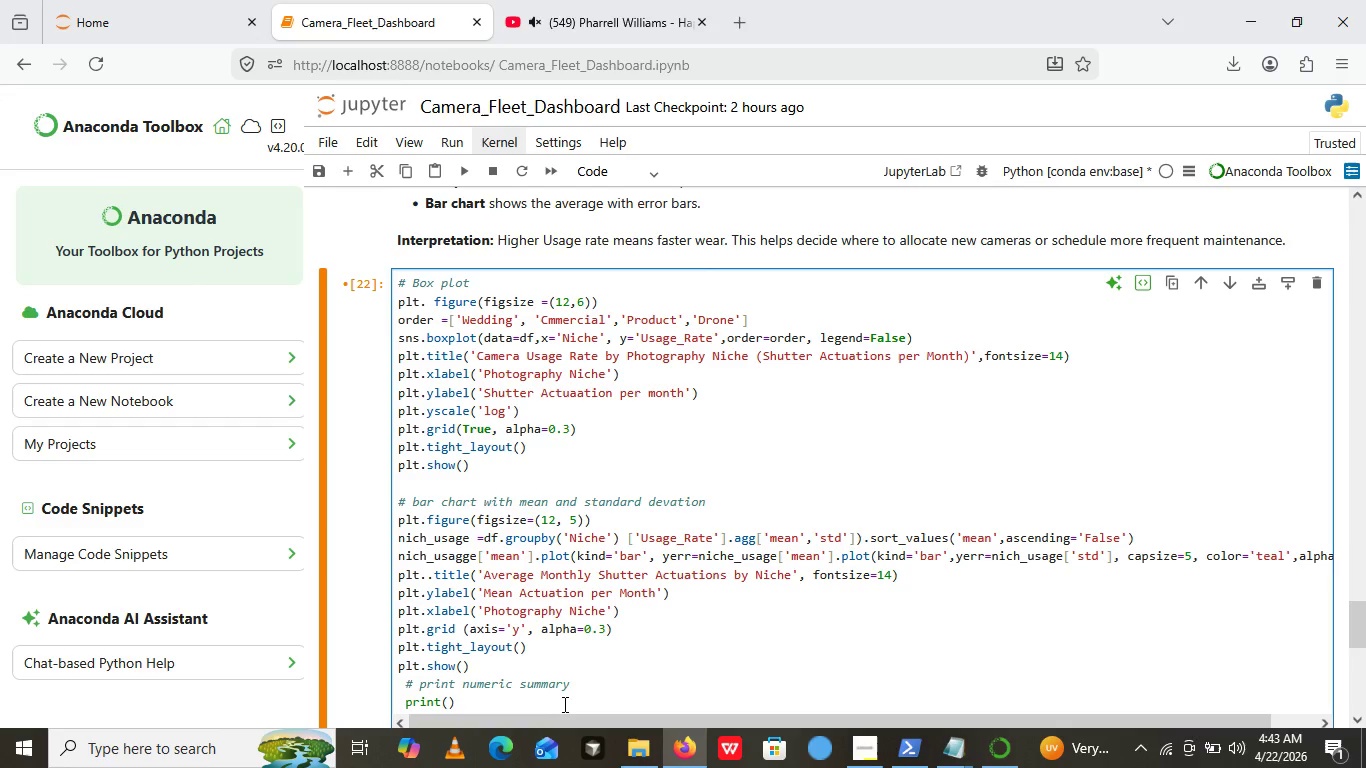 
key(ArrowRight)
 